 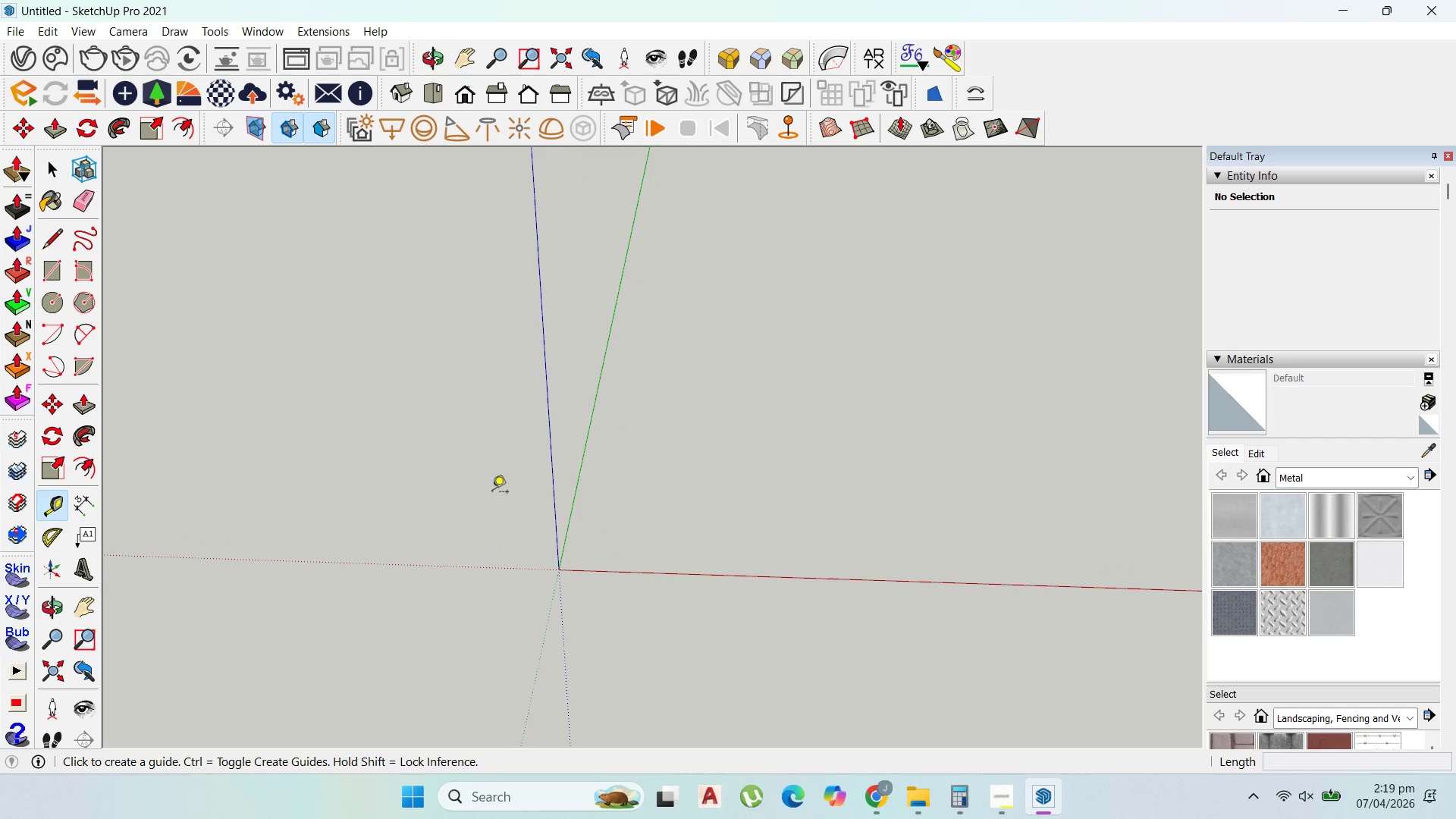 
left_click([573, 504])
 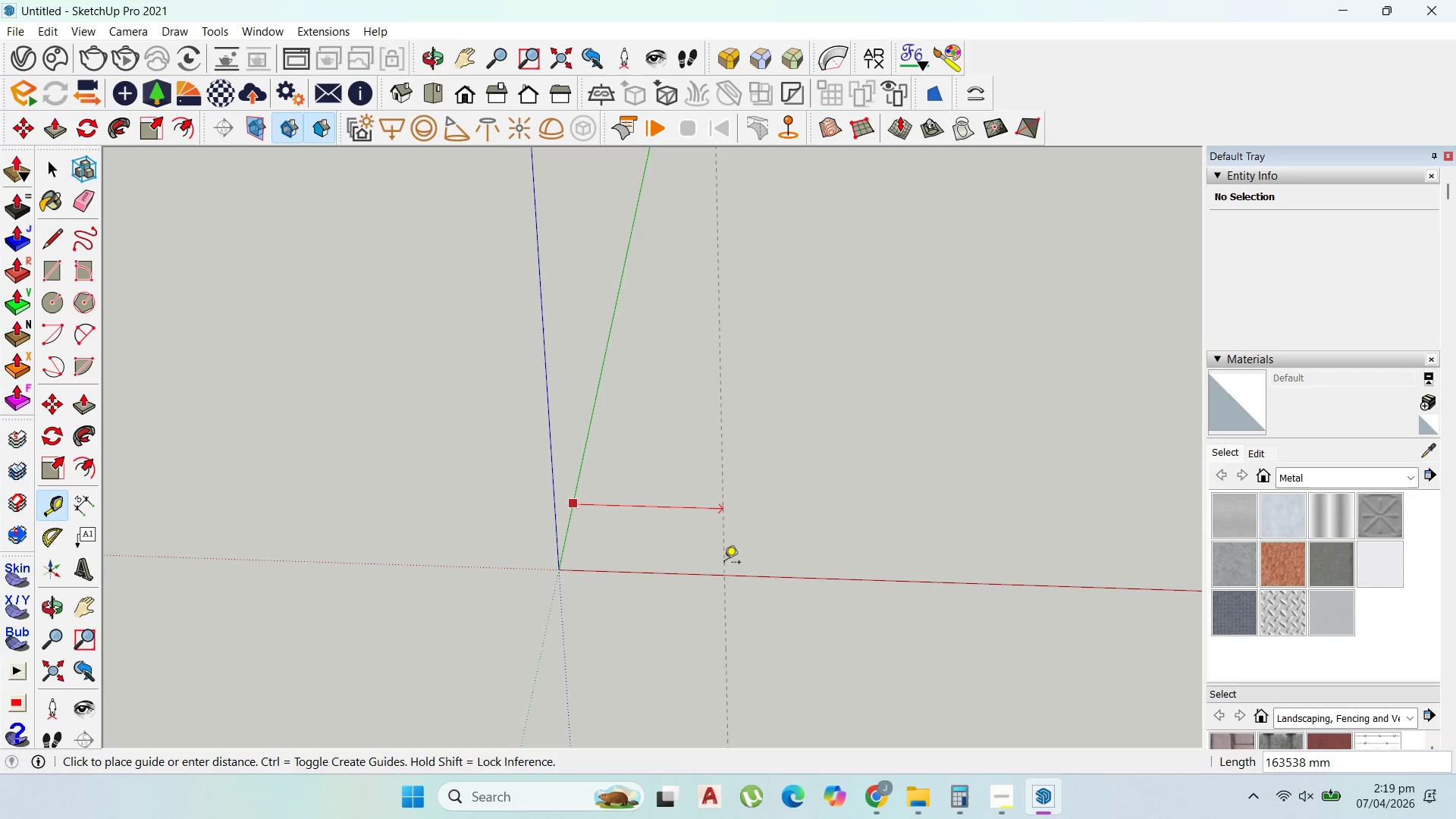 
wait(9.77)
 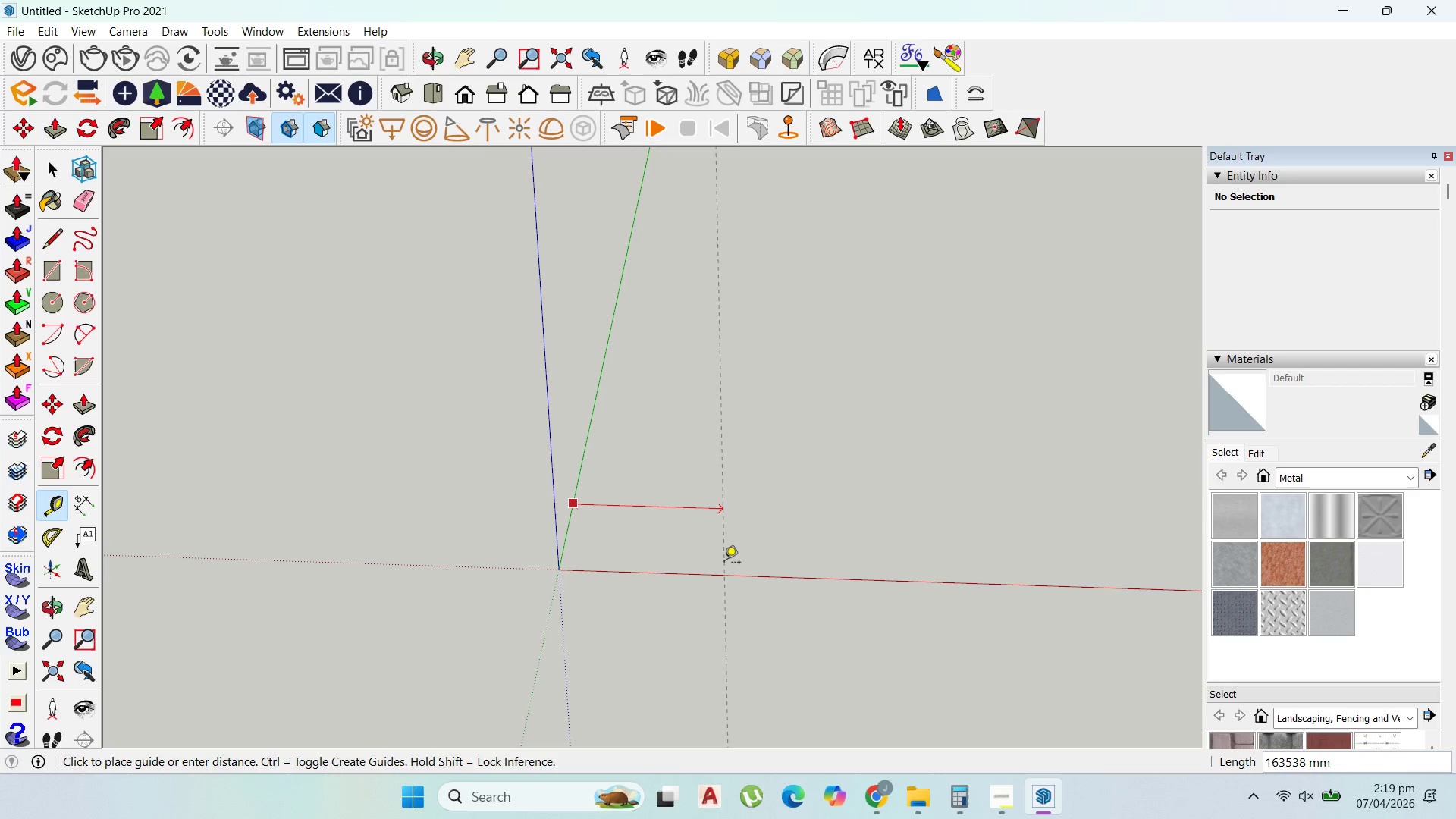 
type(10000)
key(Backspace)
type(0)
 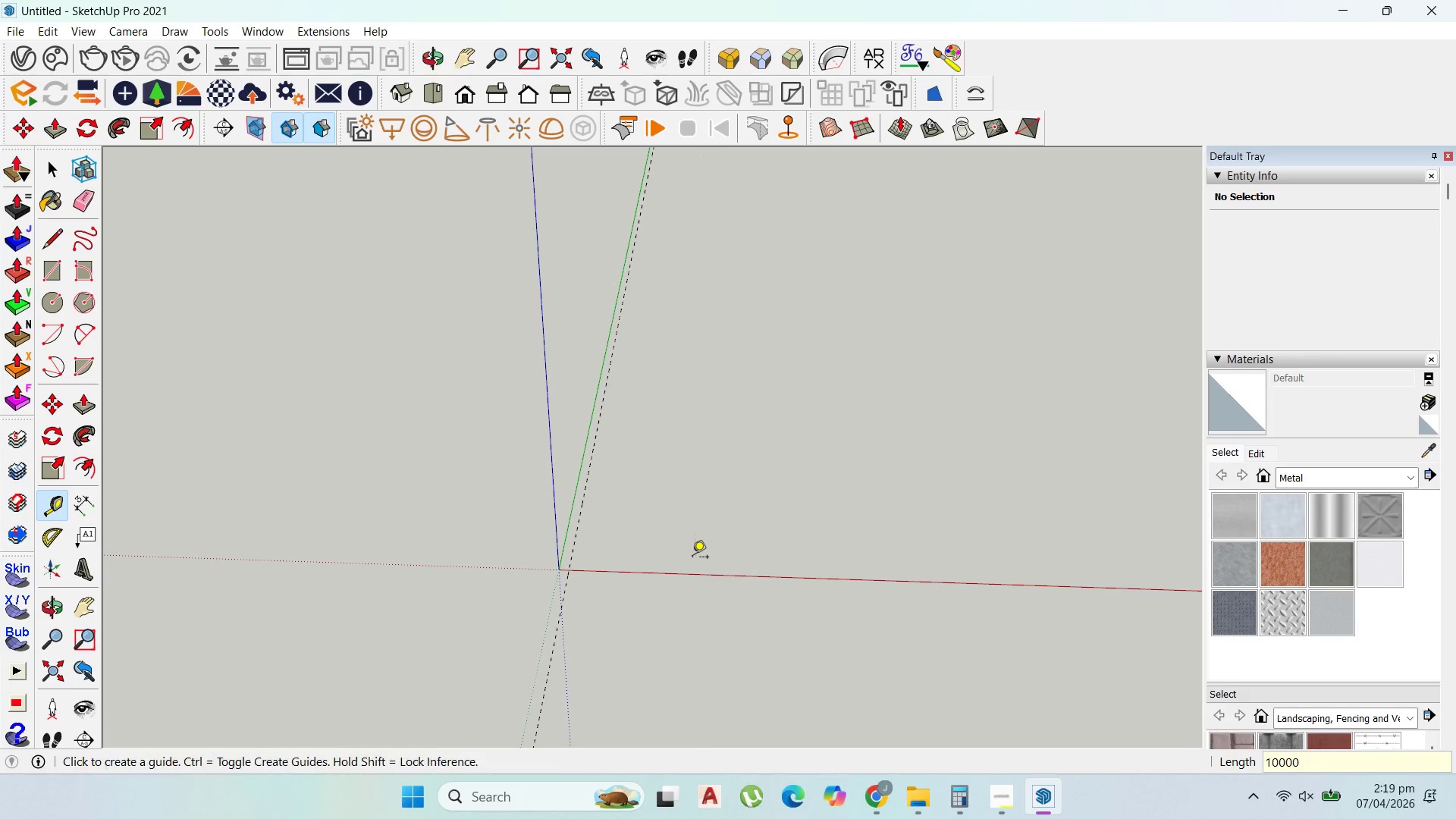 
key(Enter)
 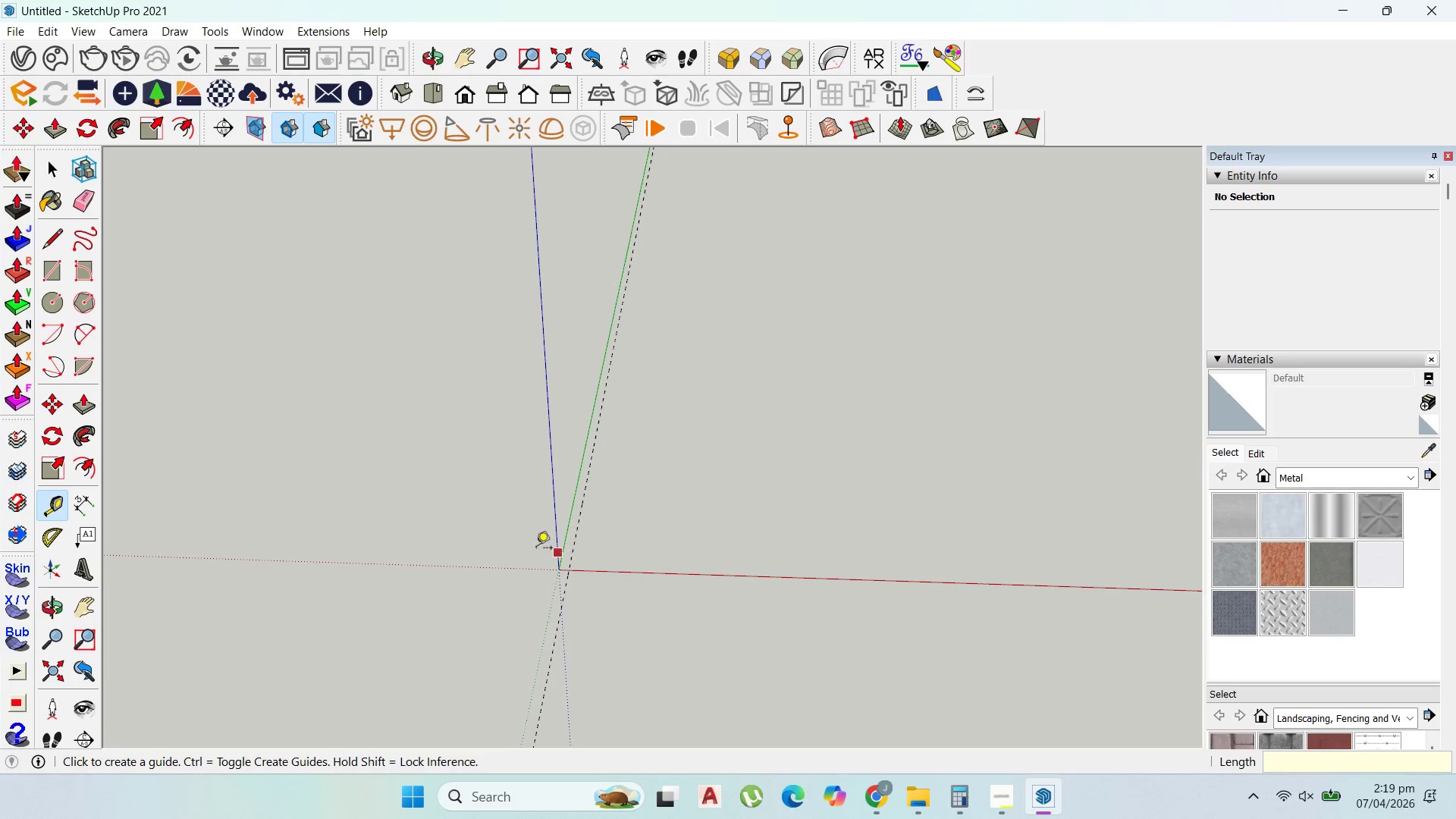 
scroll: coordinate [548, 533], scroll_direction: up, amount: 21.0
 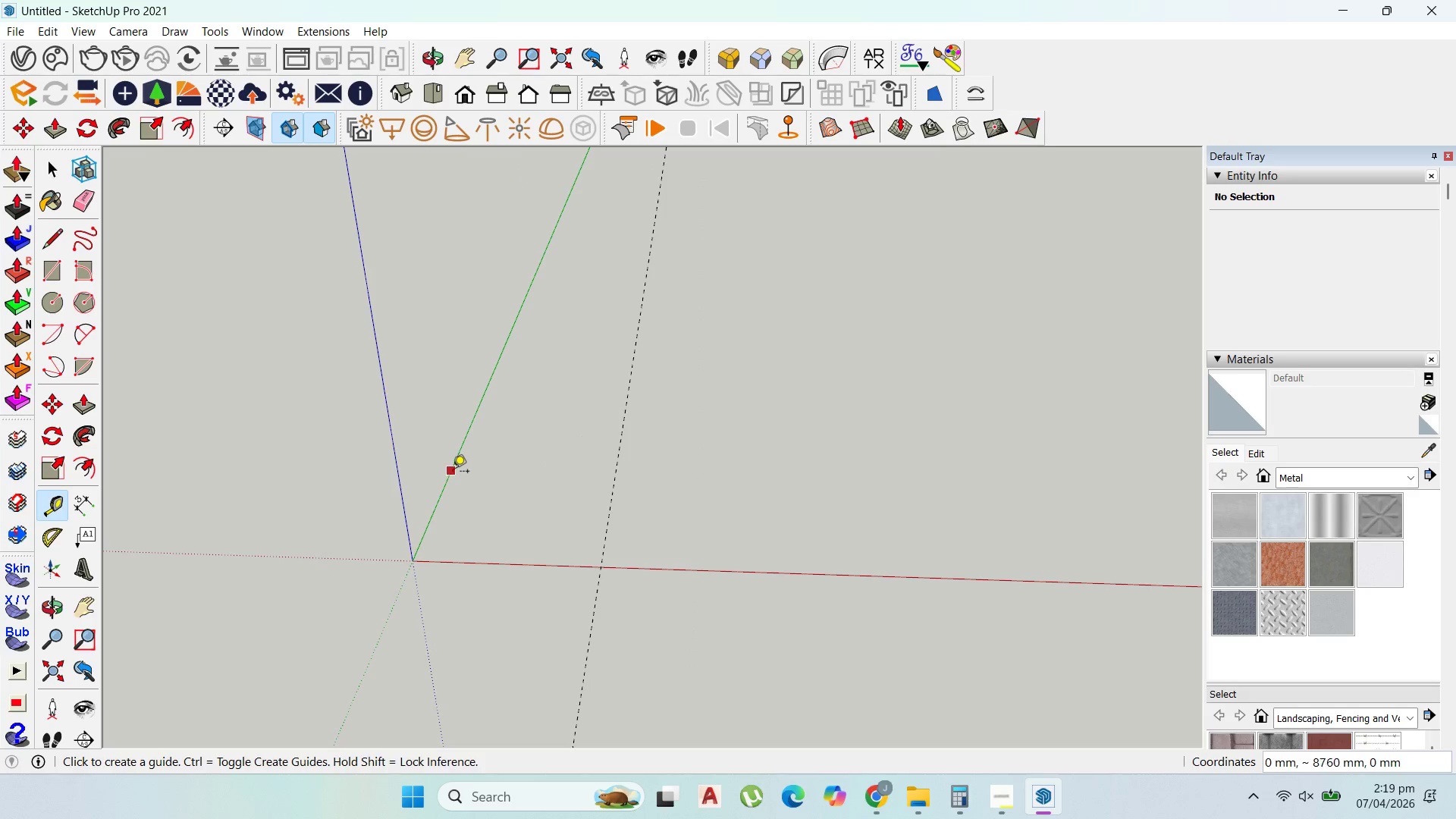 
left_click([453, 472])
 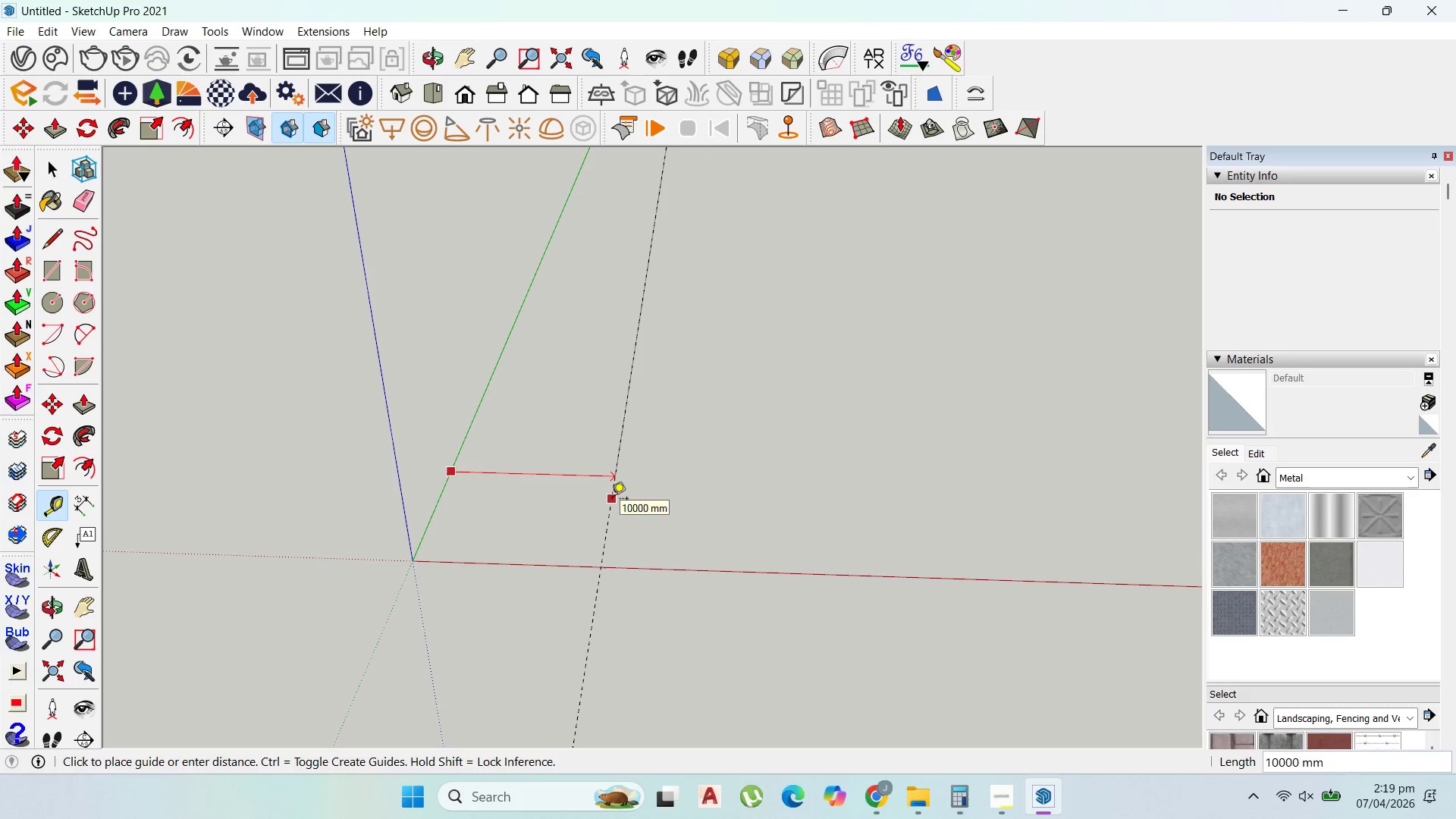 
key(Escape)
 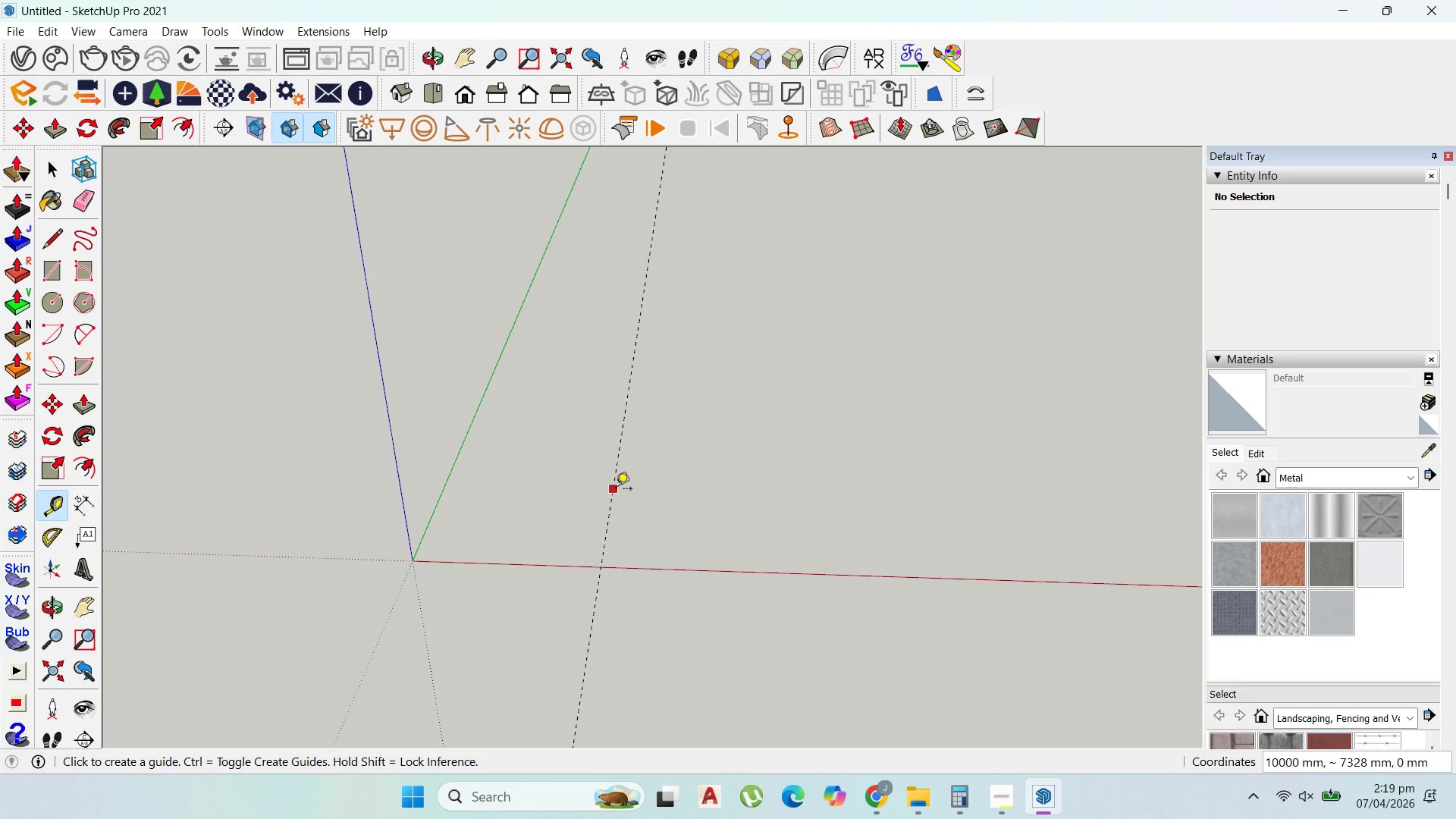 
left_click([615, 490])
 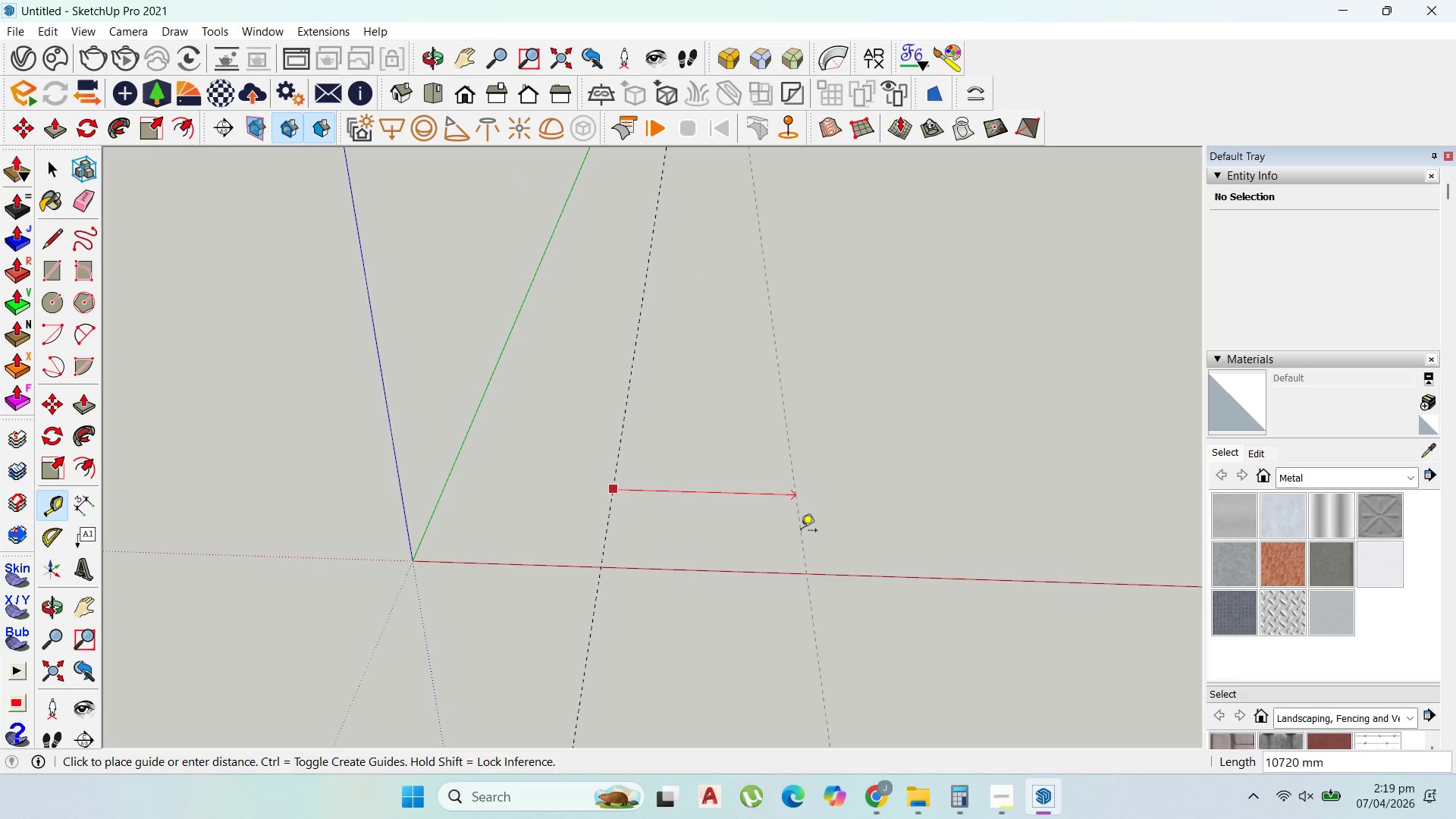 
scroll: coordinate [788, 532], scroll_direction: down, amount: 4.0
 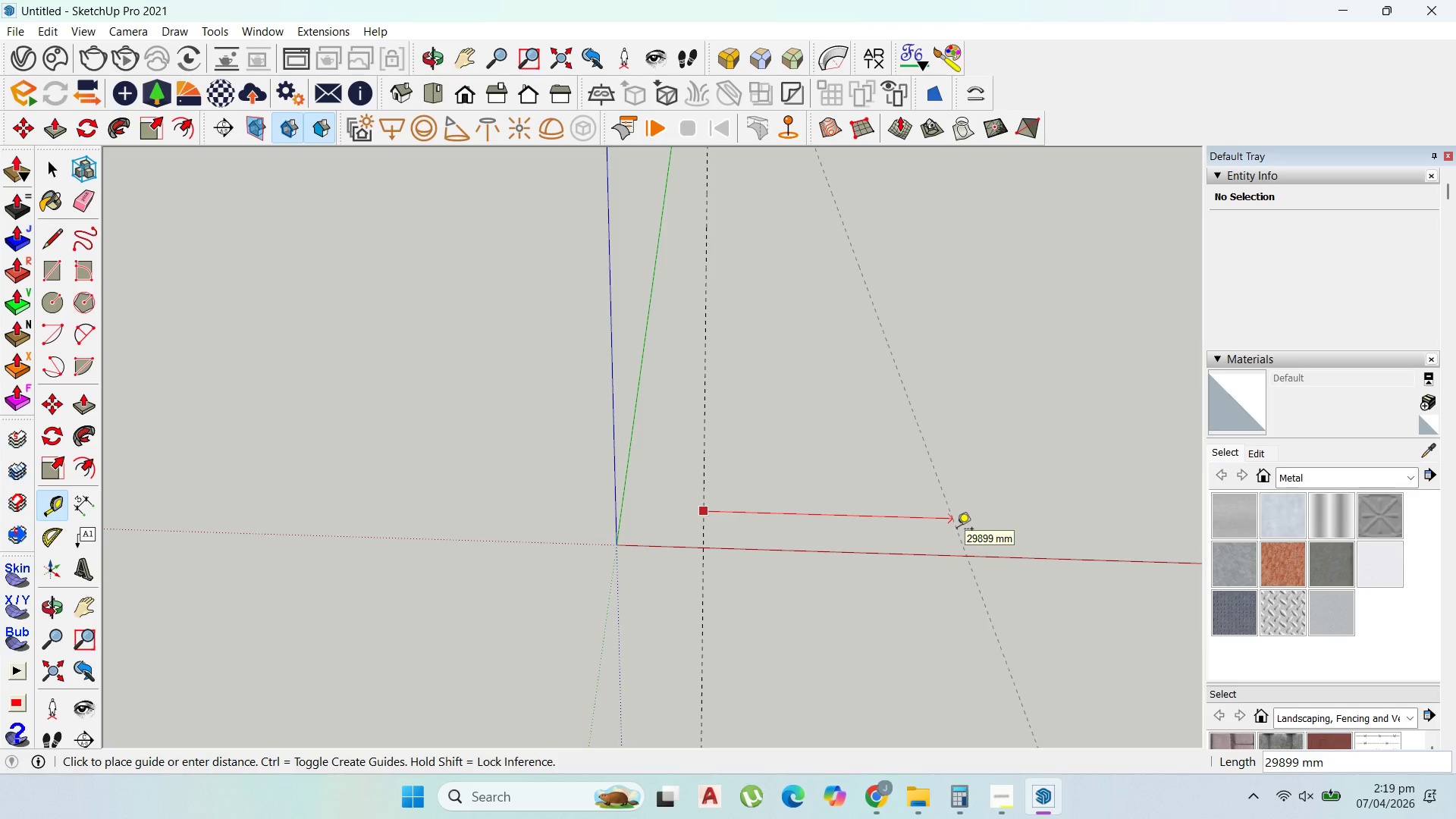 
wait(5.31)
 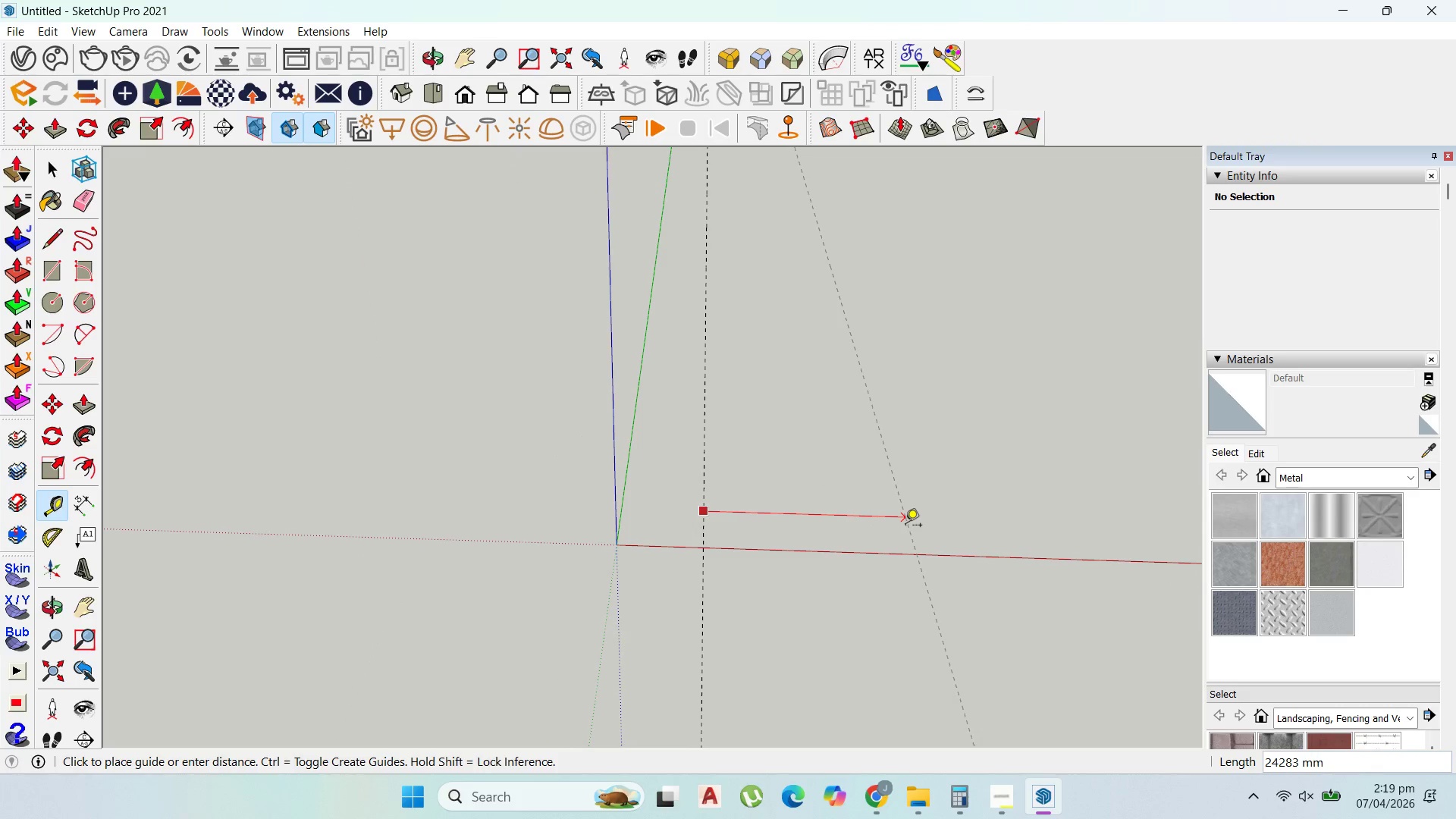 
type(30000)
 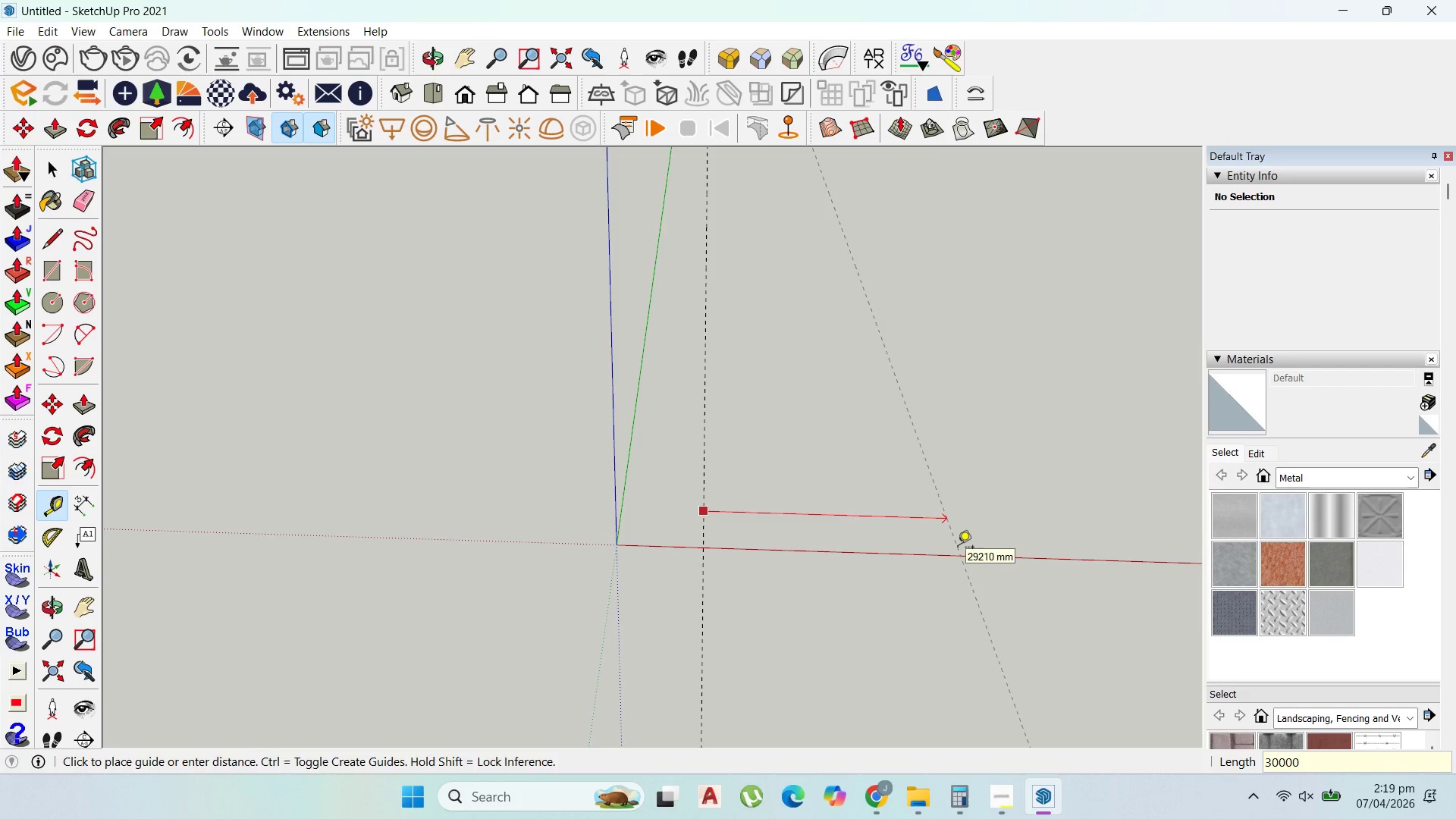 
key(Enter)
 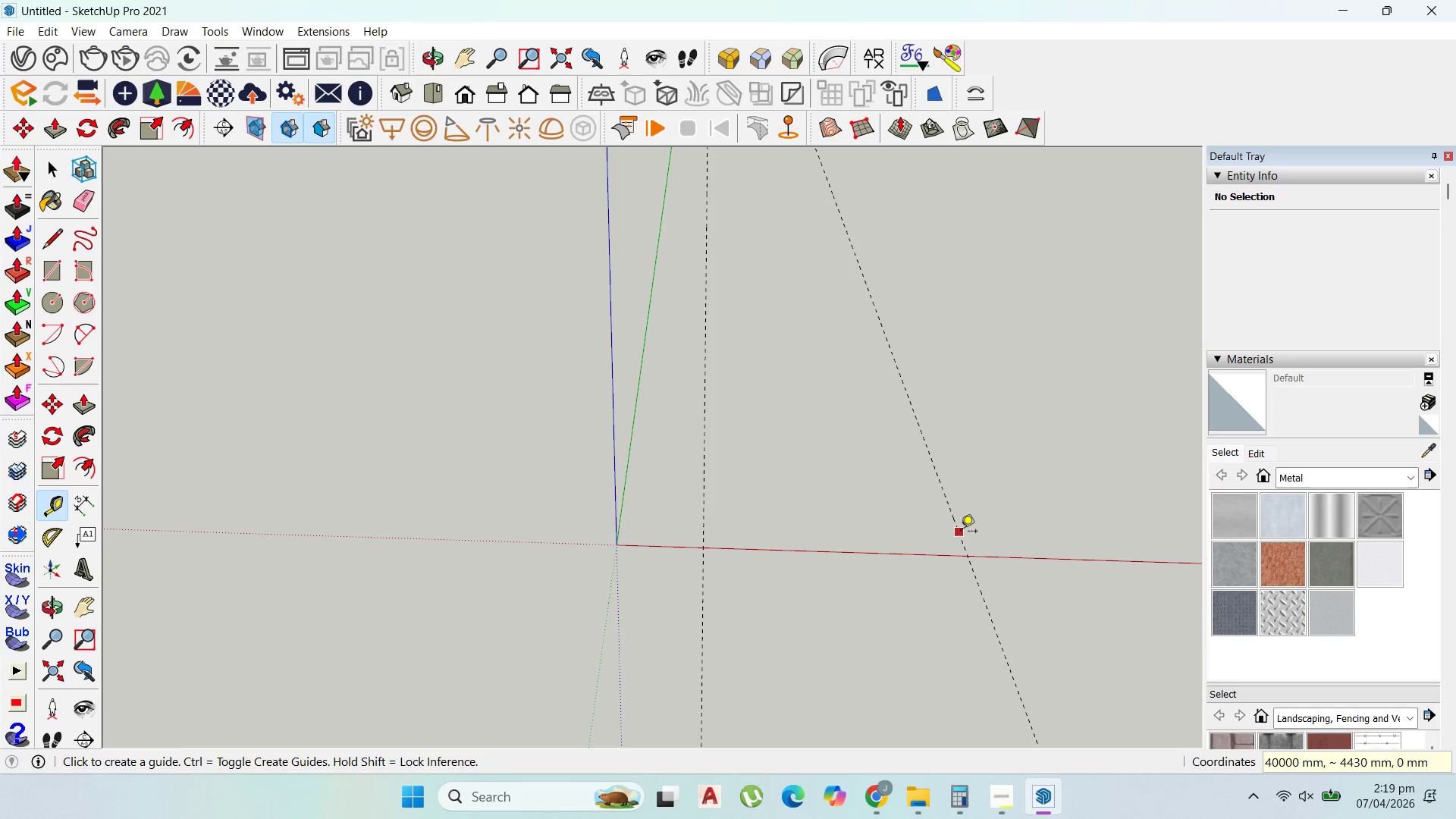 
left_click([961, 532])
 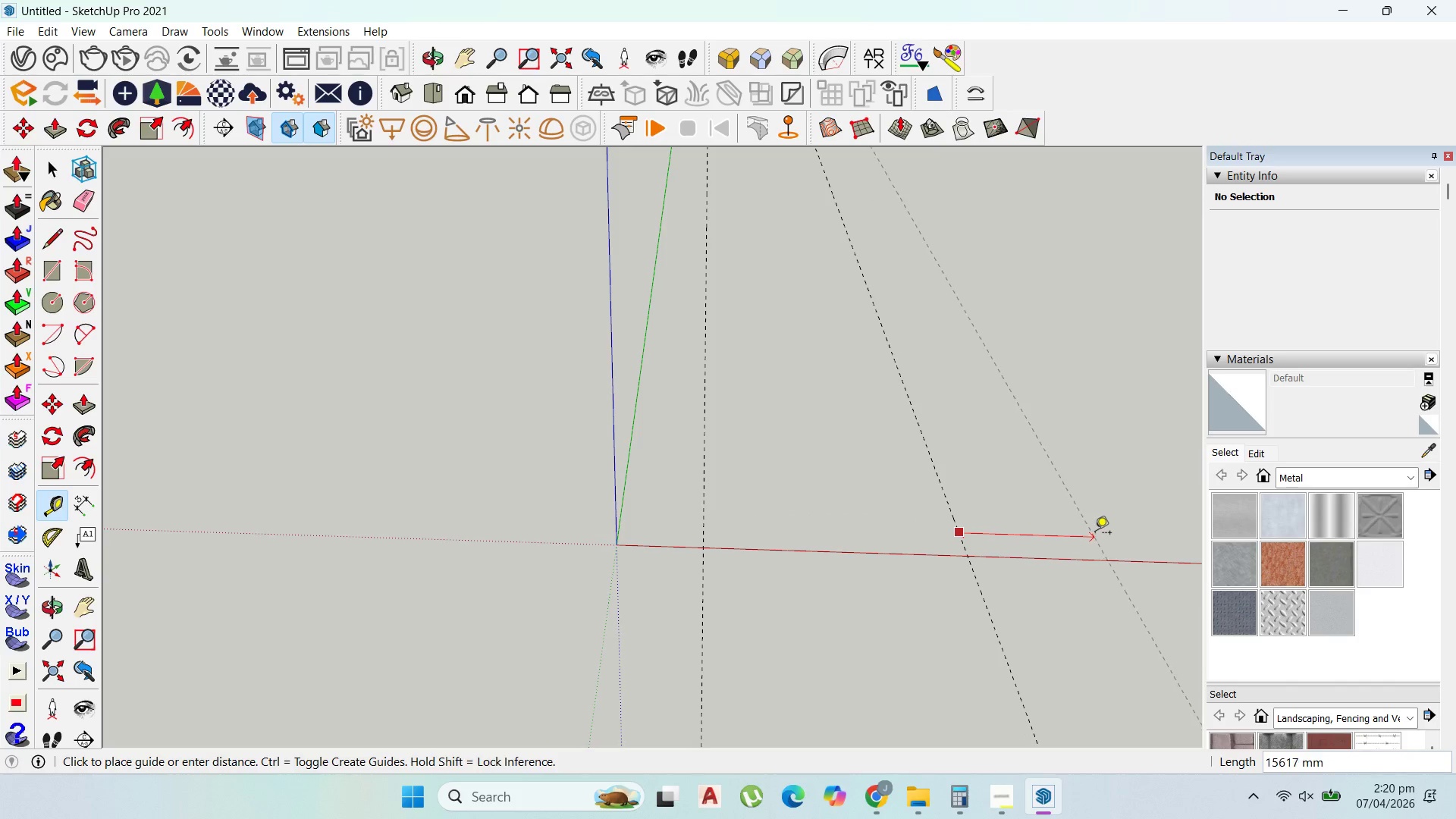 
wait(8.08)
 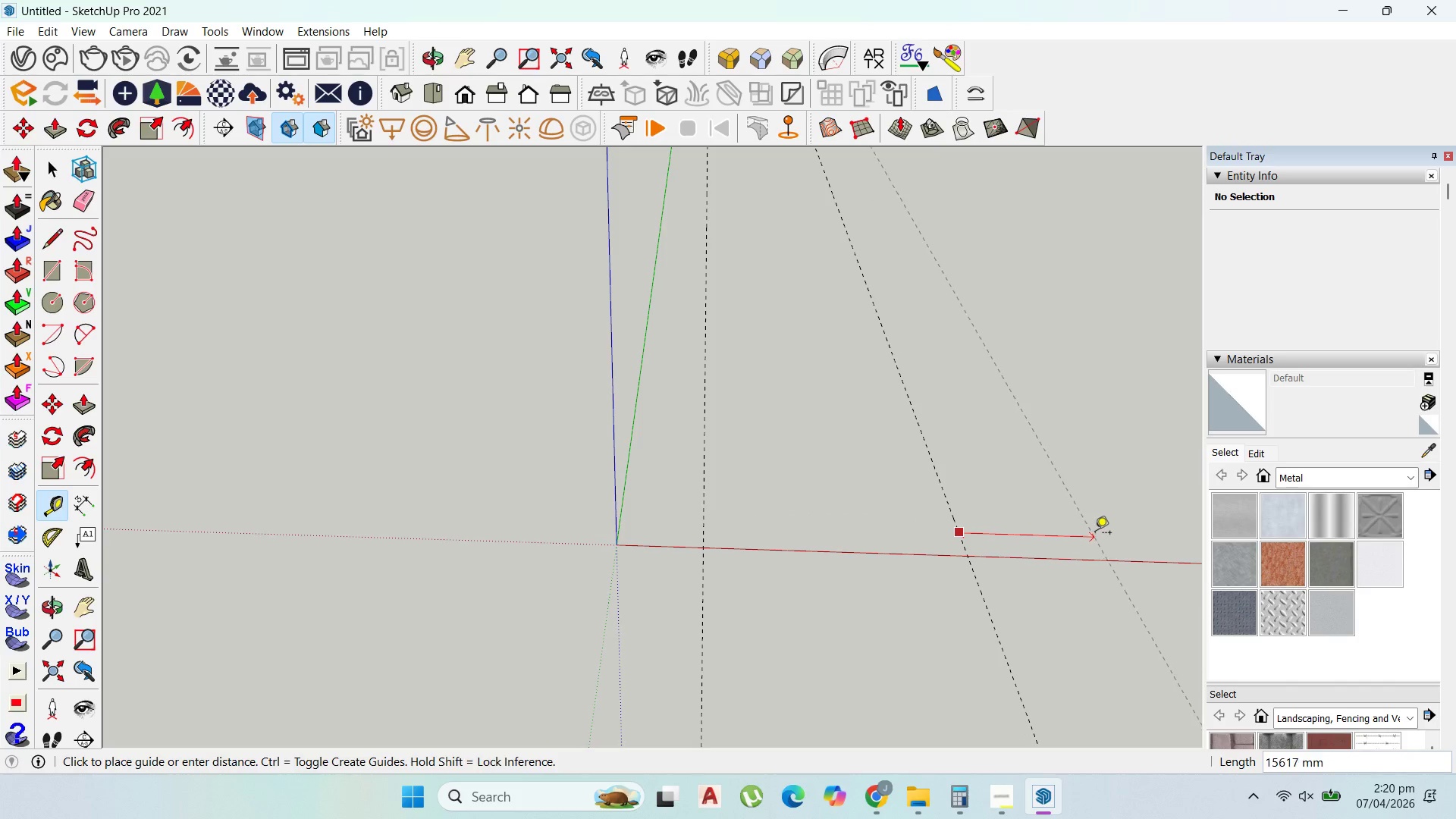 
type(15000)
 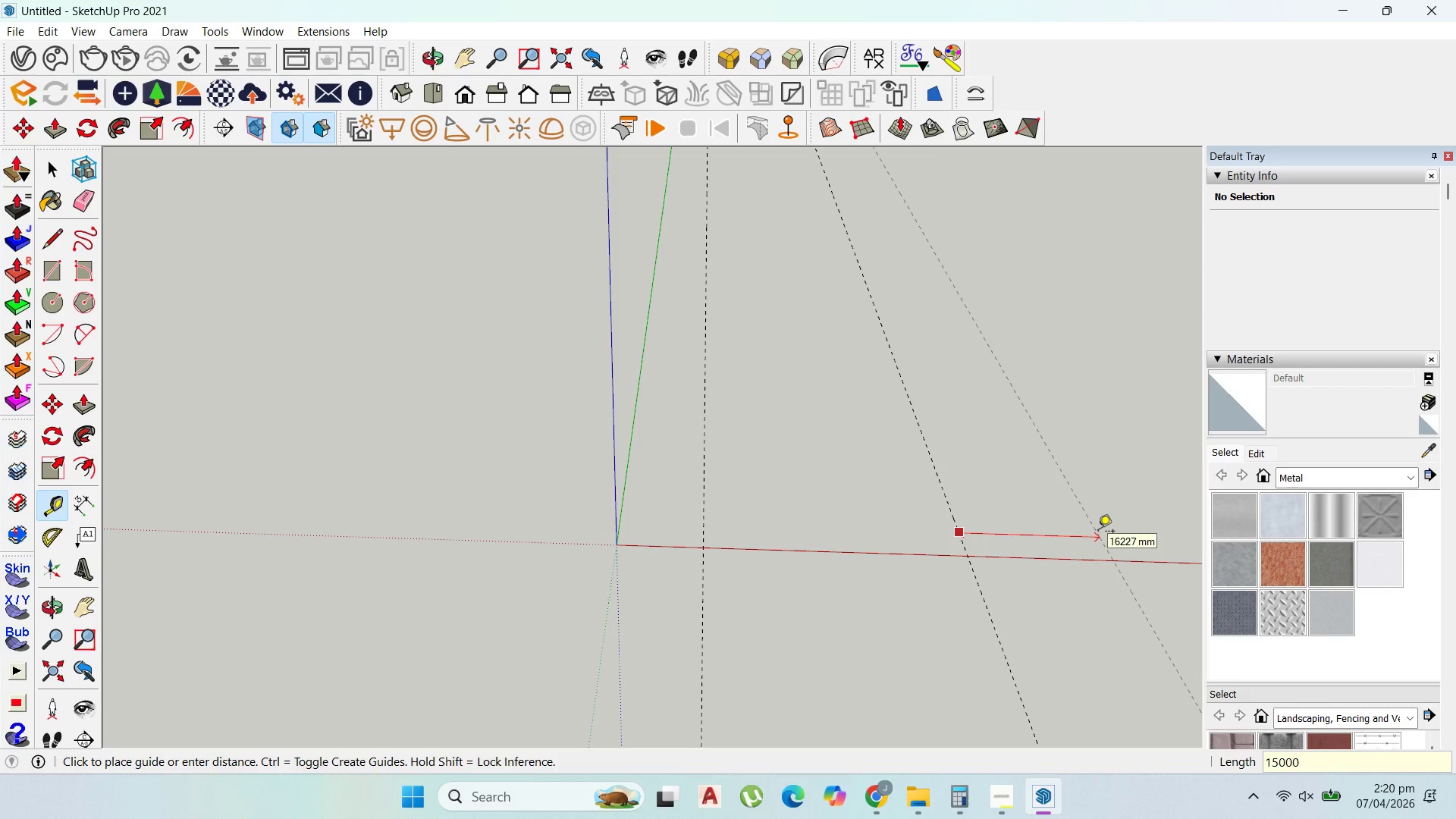 
key(Enter)
 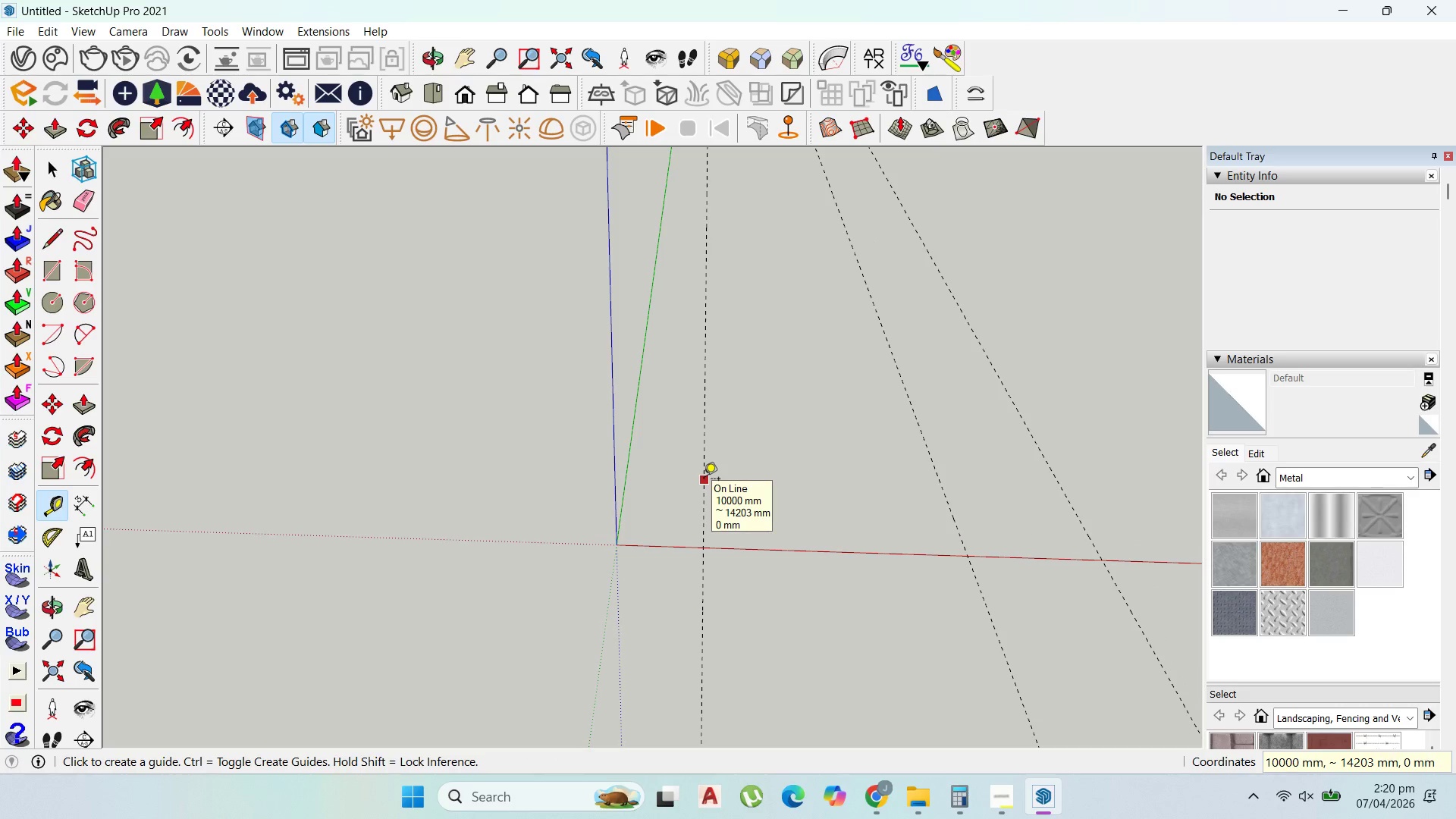 
left_click_drag(start_coordinate=[704, 480], to_coordinate=[700, 480])
 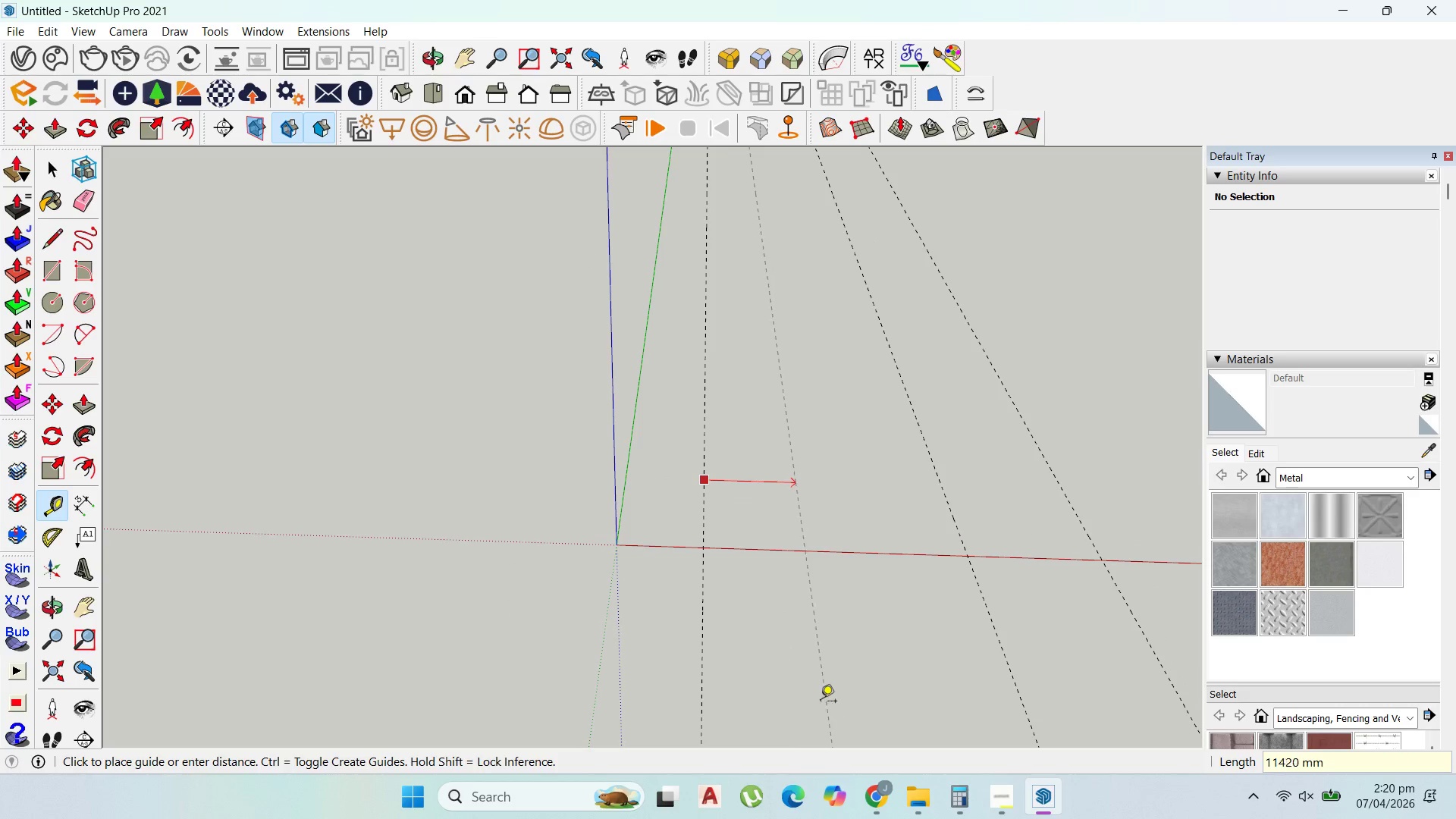 
key(Escape)
 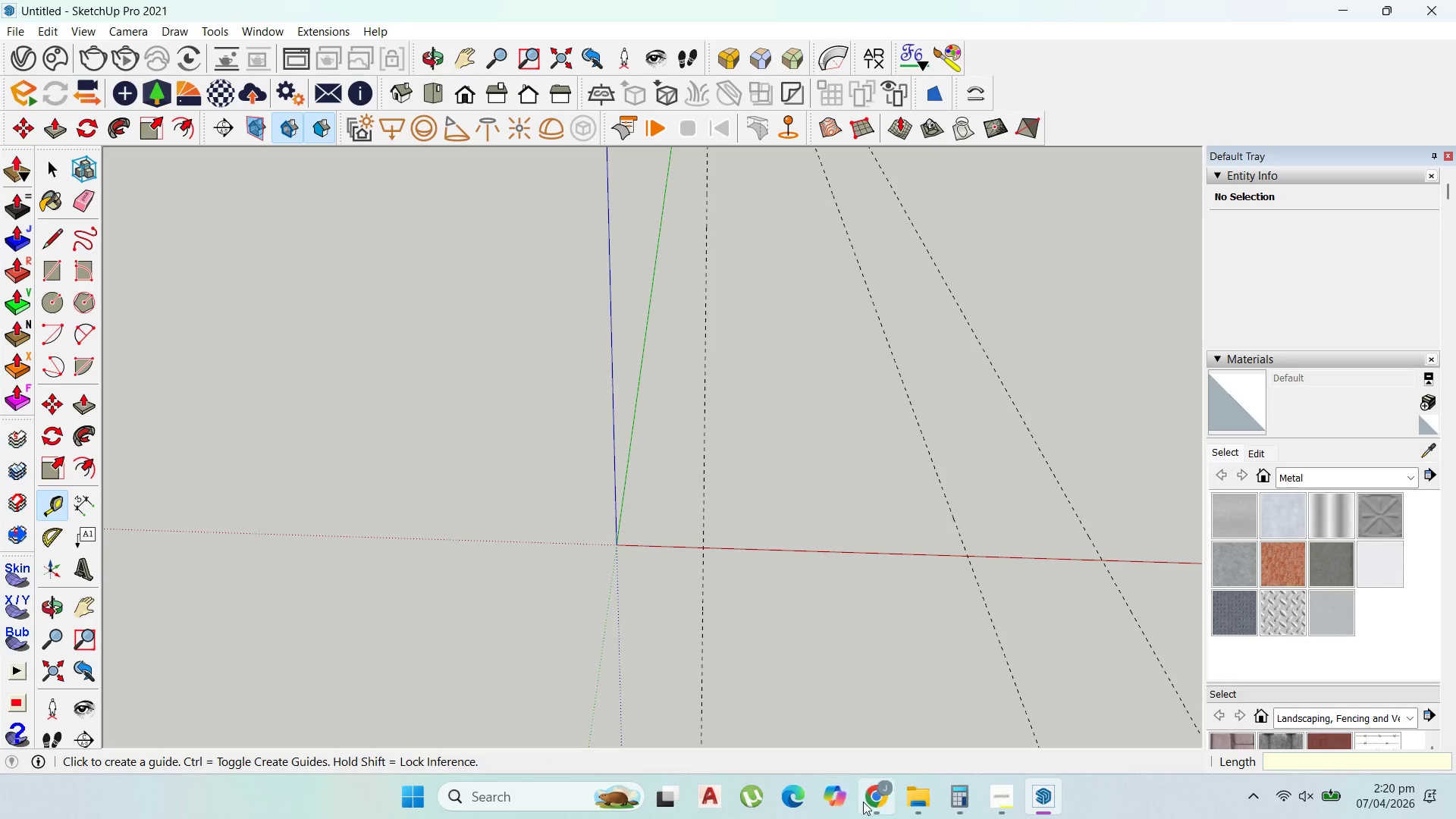 
left_click([863, 802])
 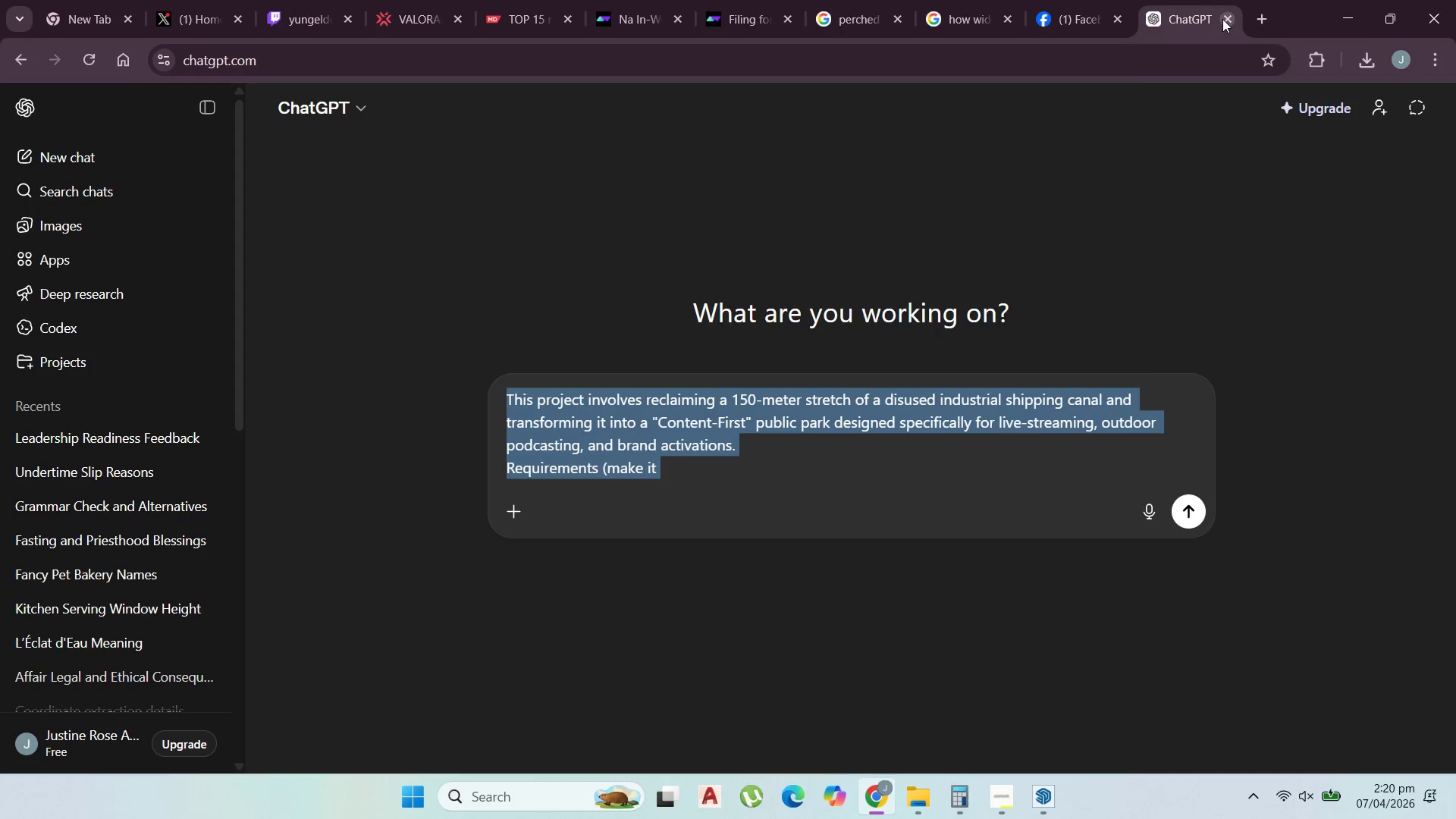 
left_click([1222, 19])
 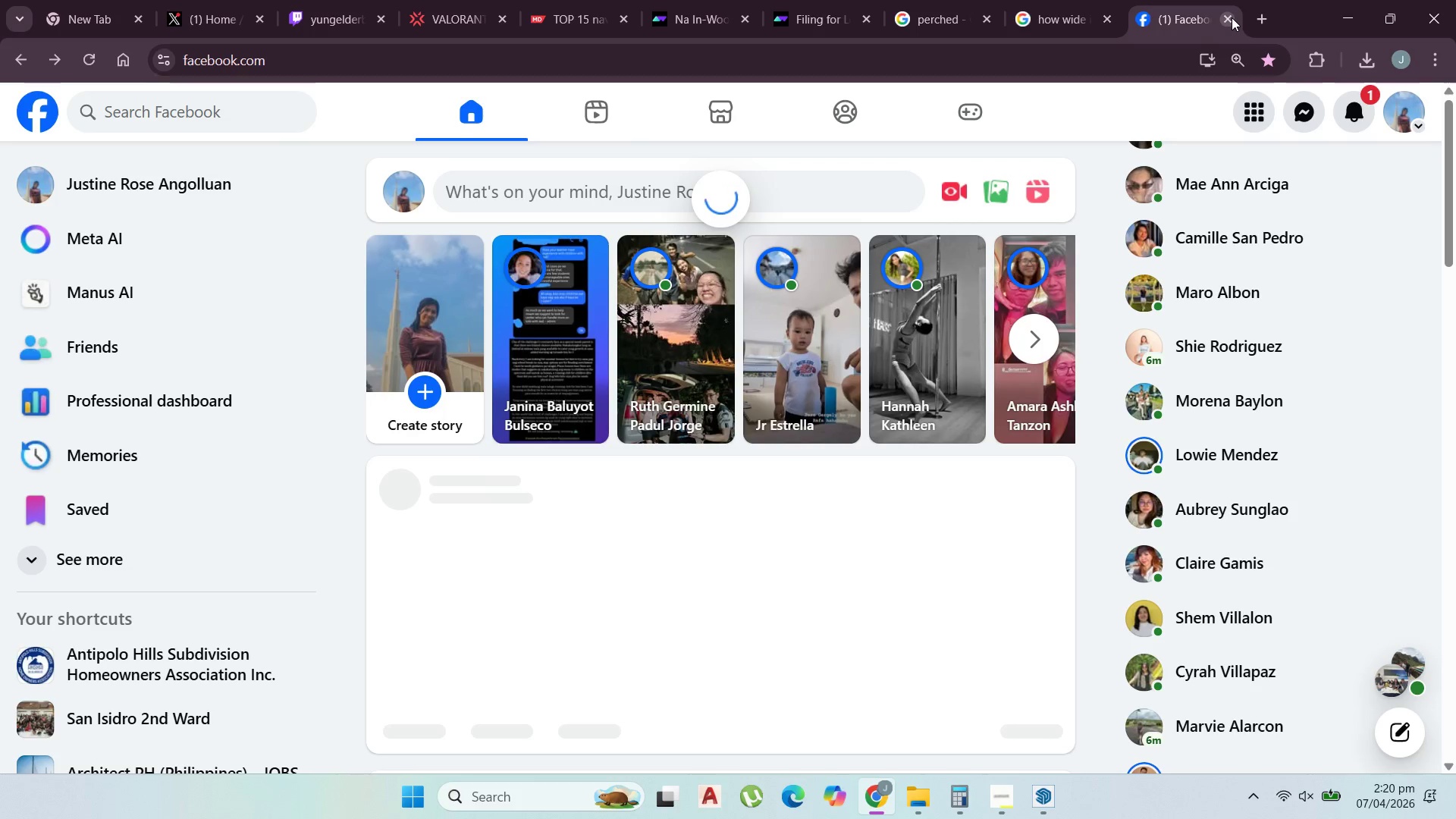 
left_click([1232, 17])
 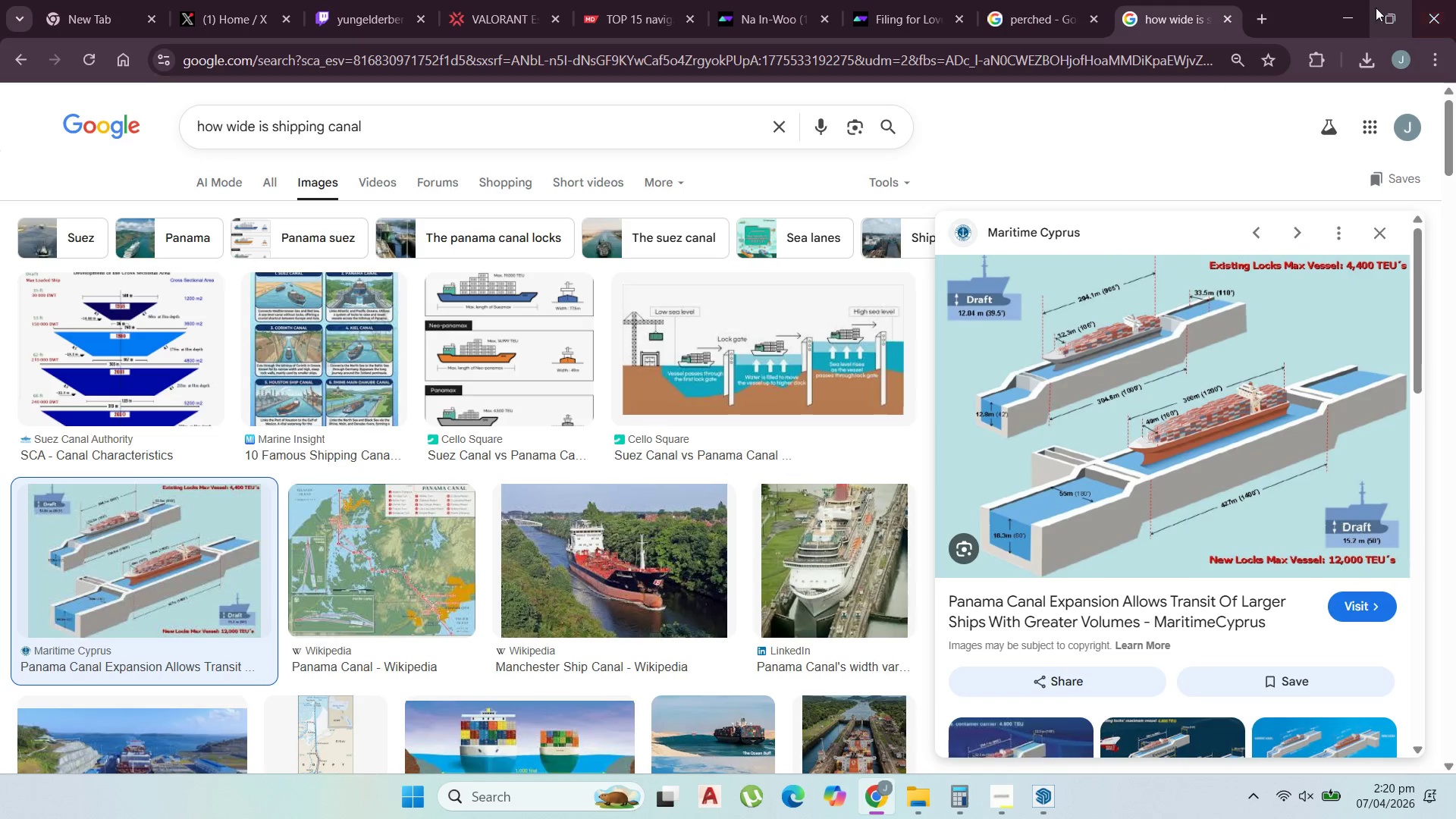 
wait(5.55)
 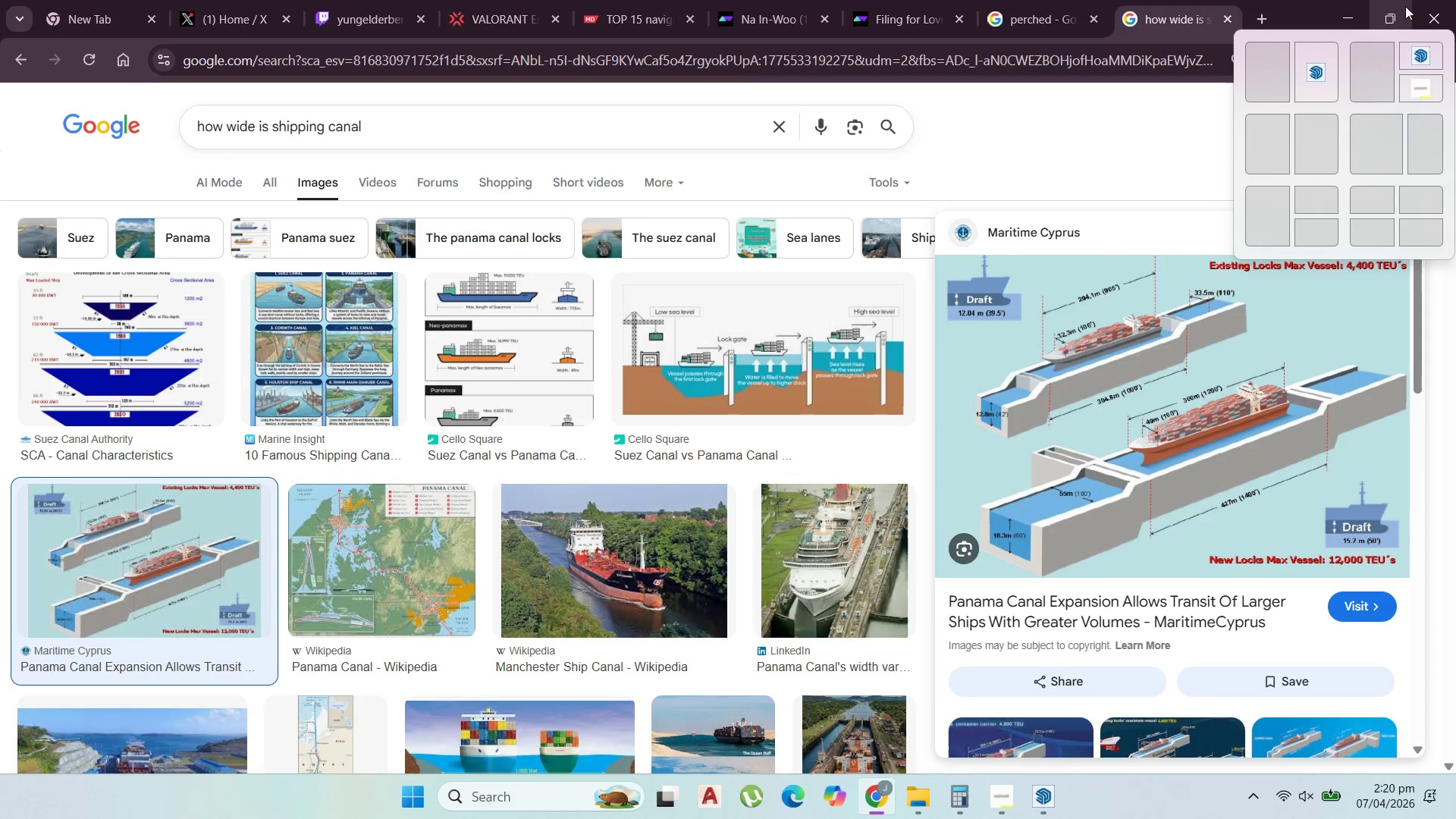 
left_click([1353, 9])
 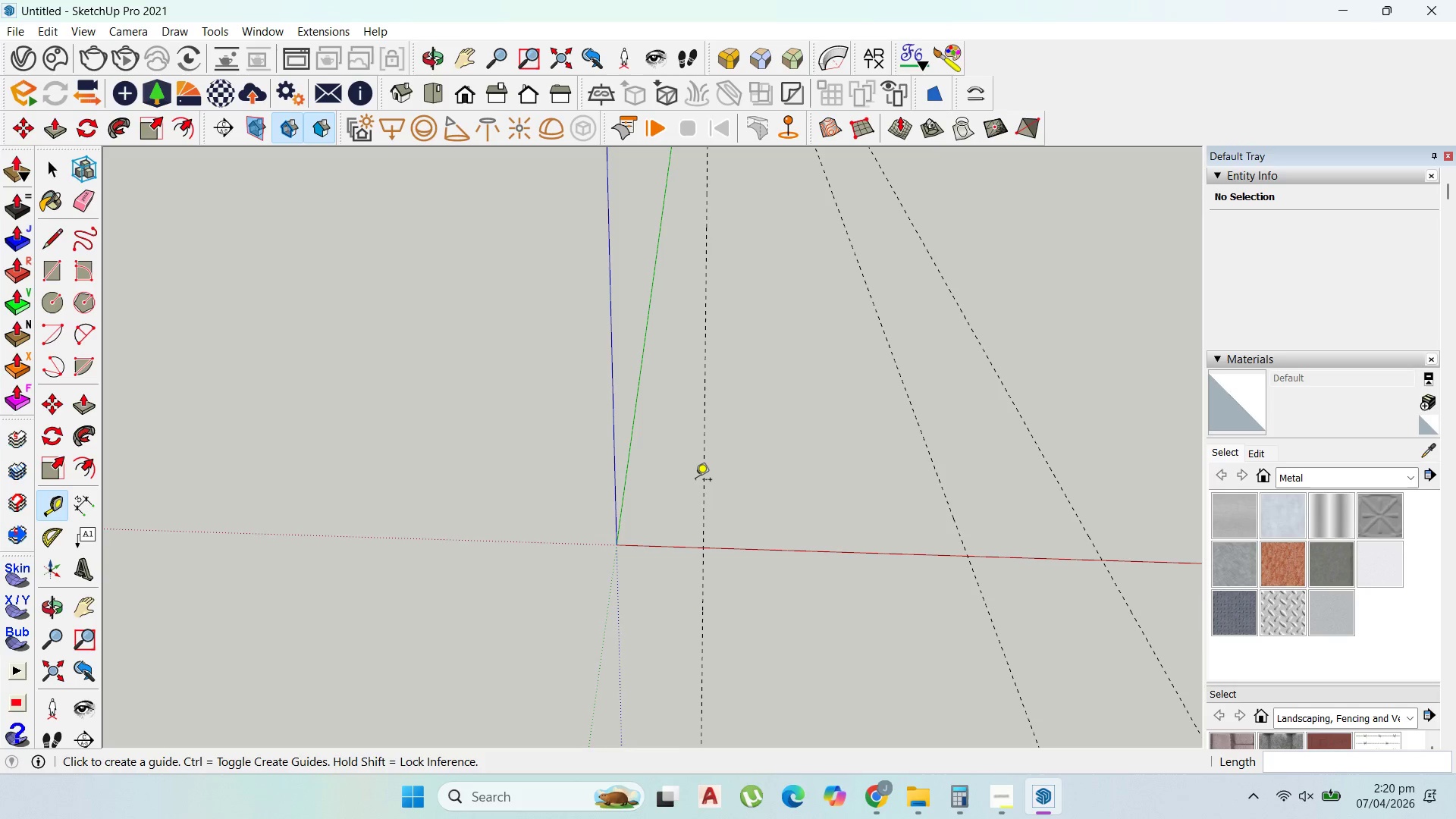 
left_click_drag(start_coordinate=[700, 481], to_coordinate=[728, 481])
 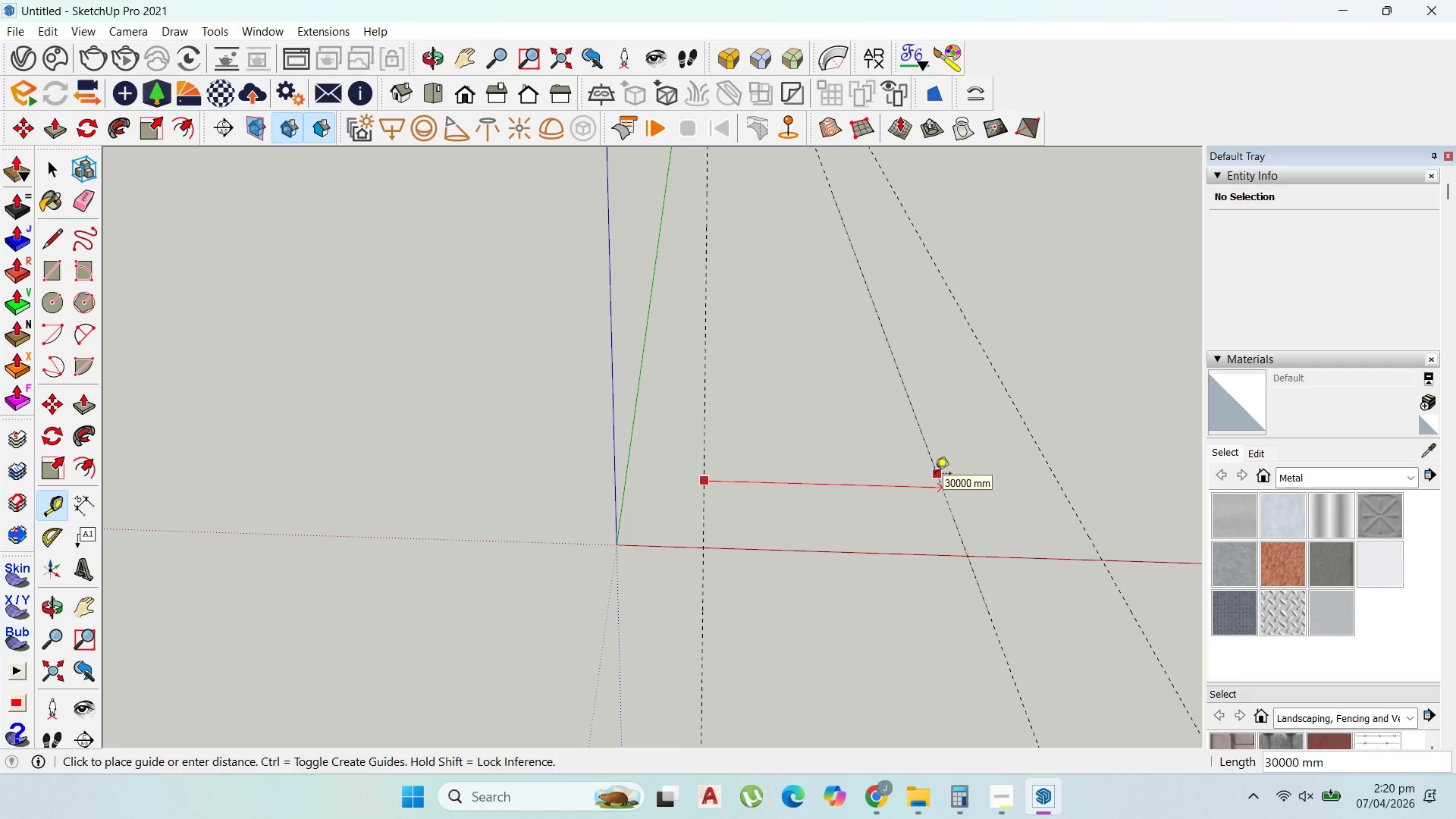 
key(Escape)
 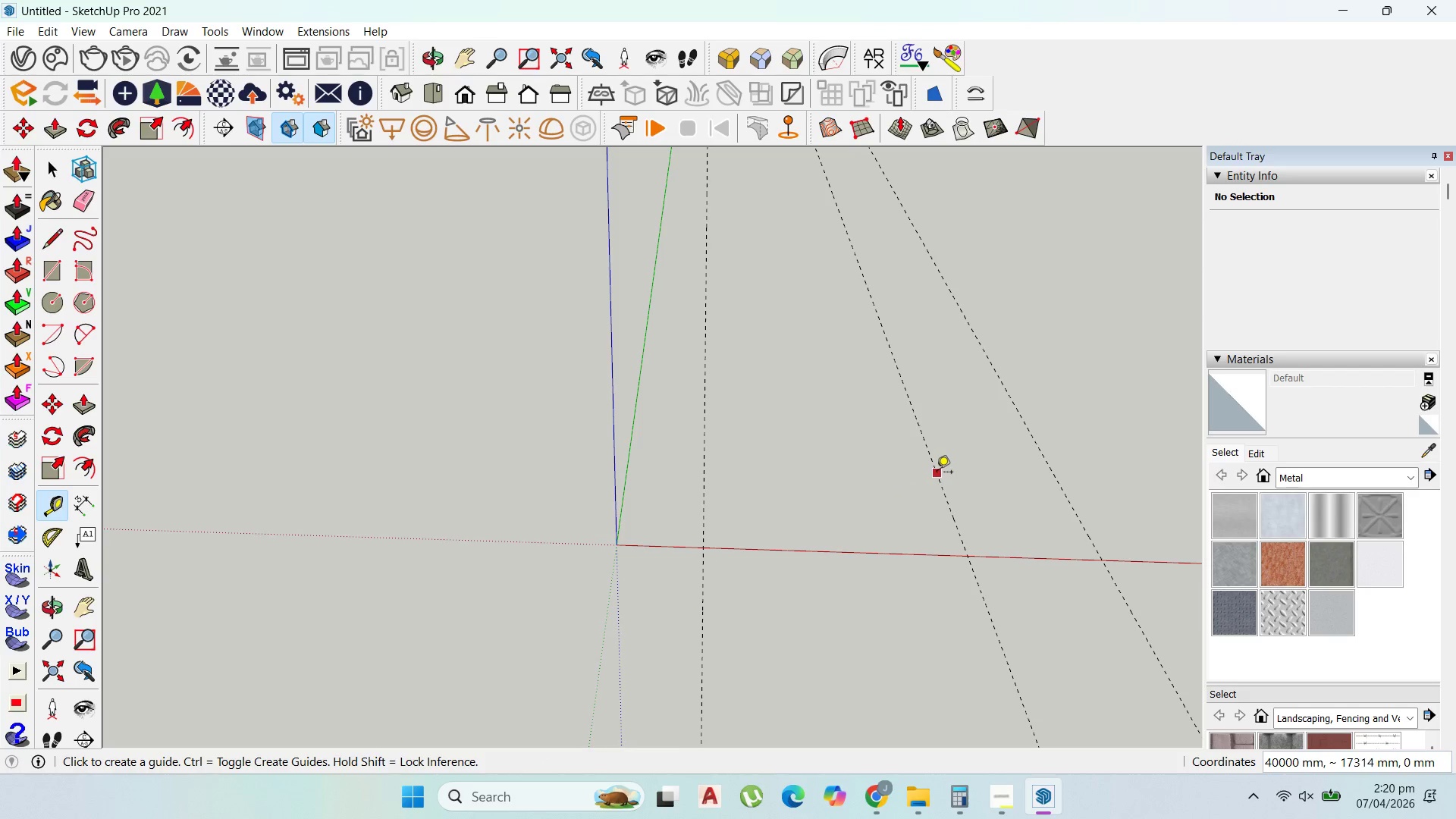 
left_click_drag(start_coordinate=[937, 473], to_coordinate=[930, 473])
 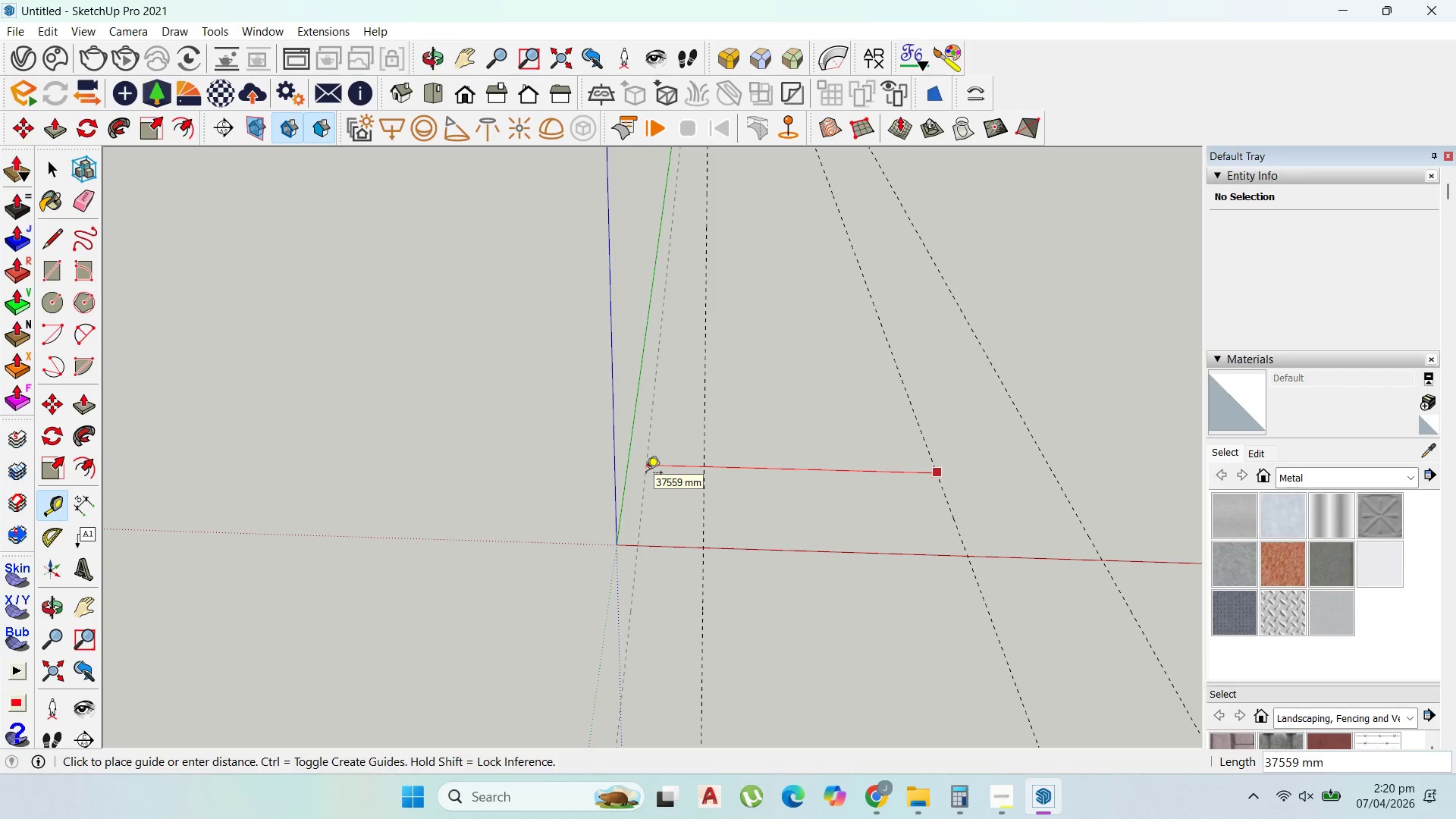 
type(40000)
 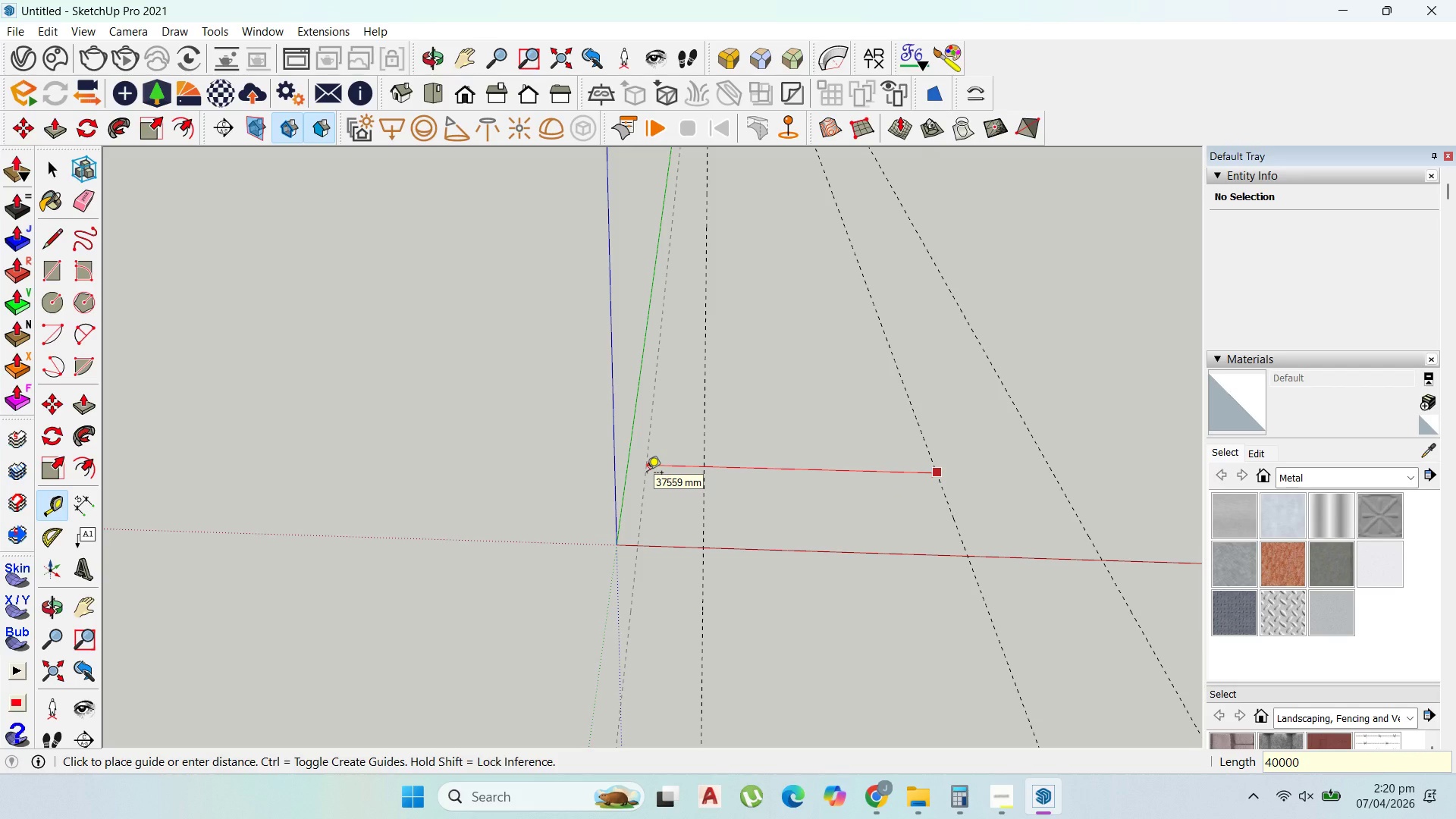 
key(Enter)
 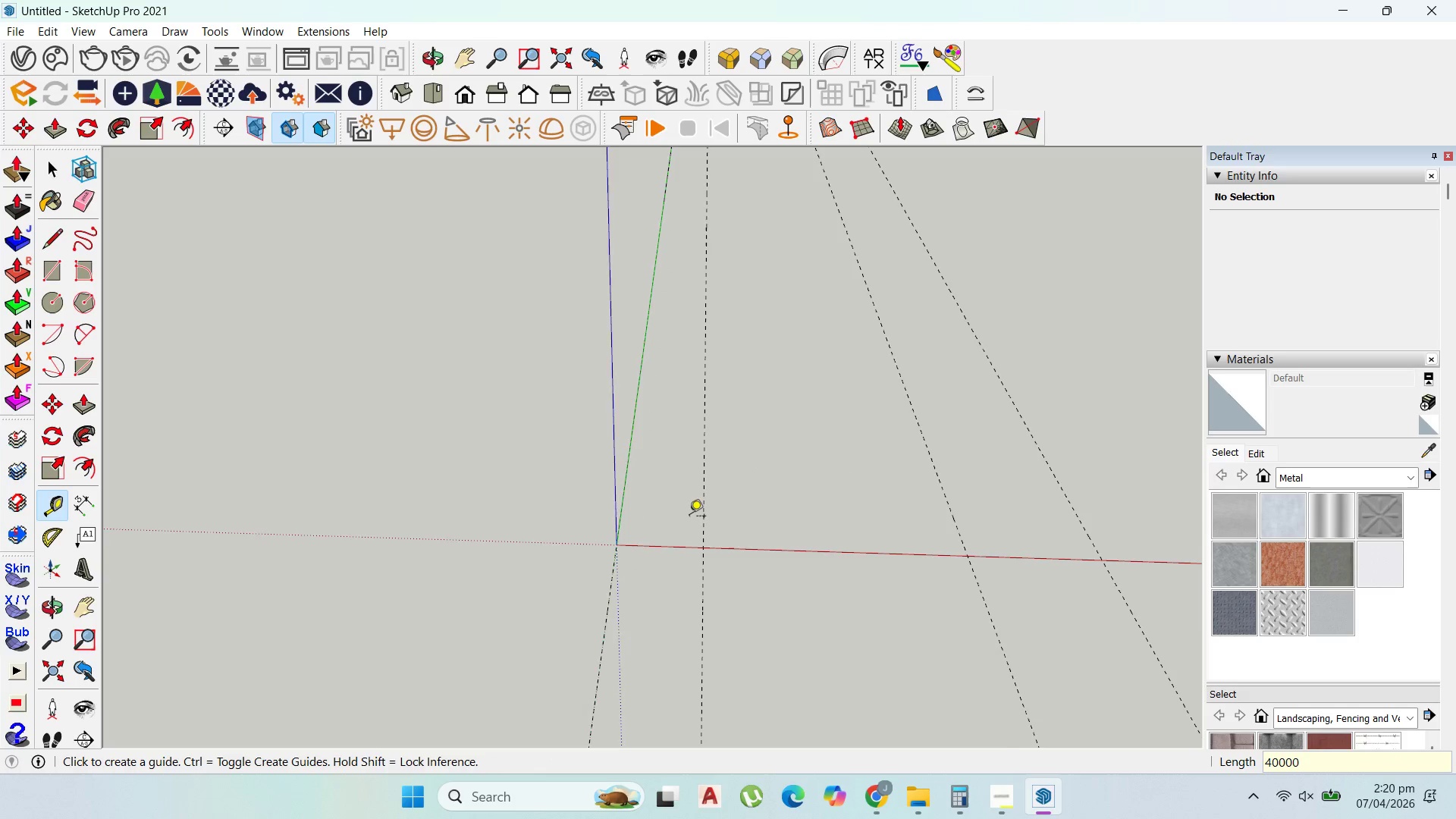 
scroll: coordinate [721, 515], scroll_direction: down, amount: 3.0
 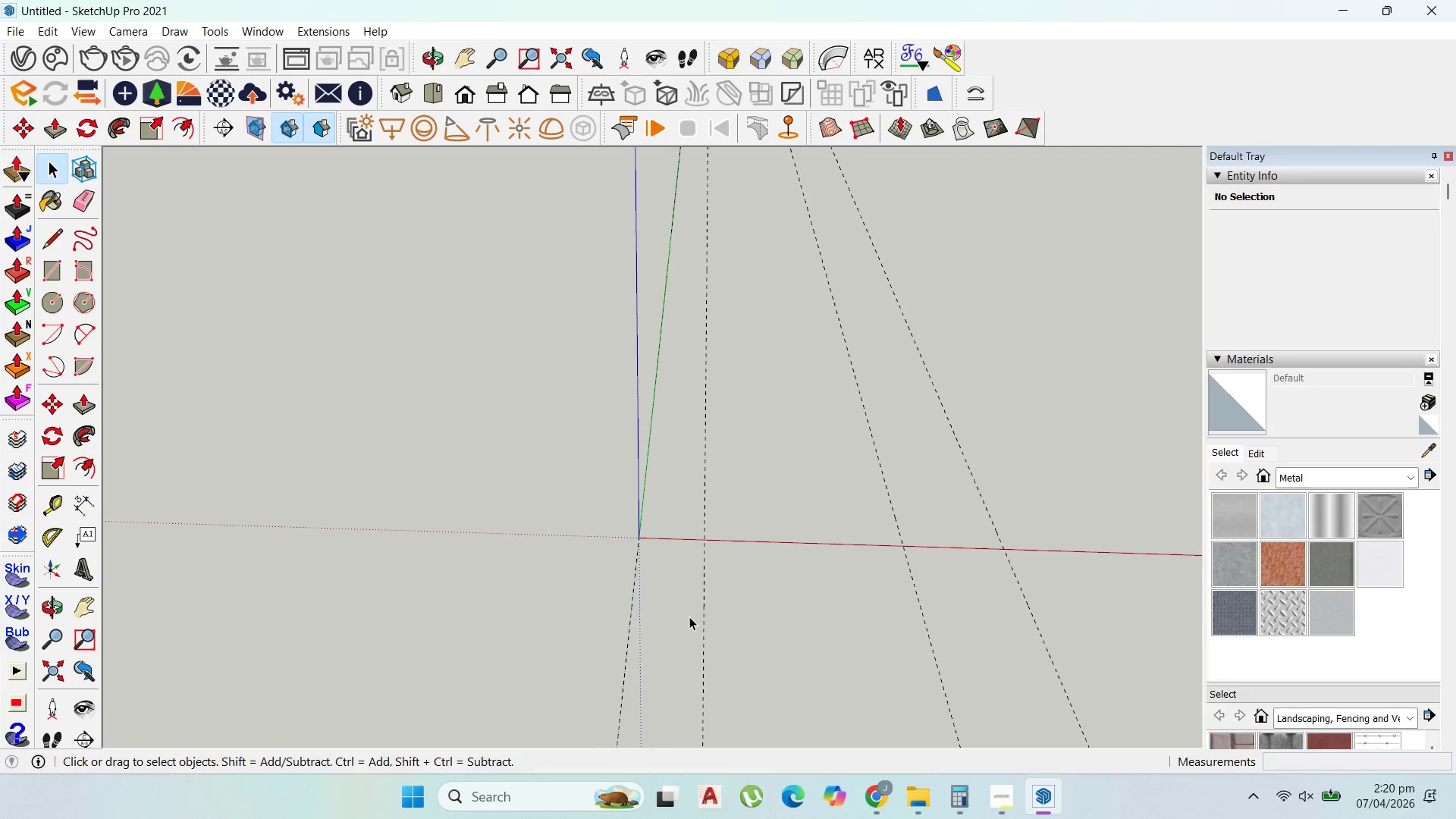 
left_click_drag(start_coordinate=[724, 641], to_coordinate=[680, 596])
 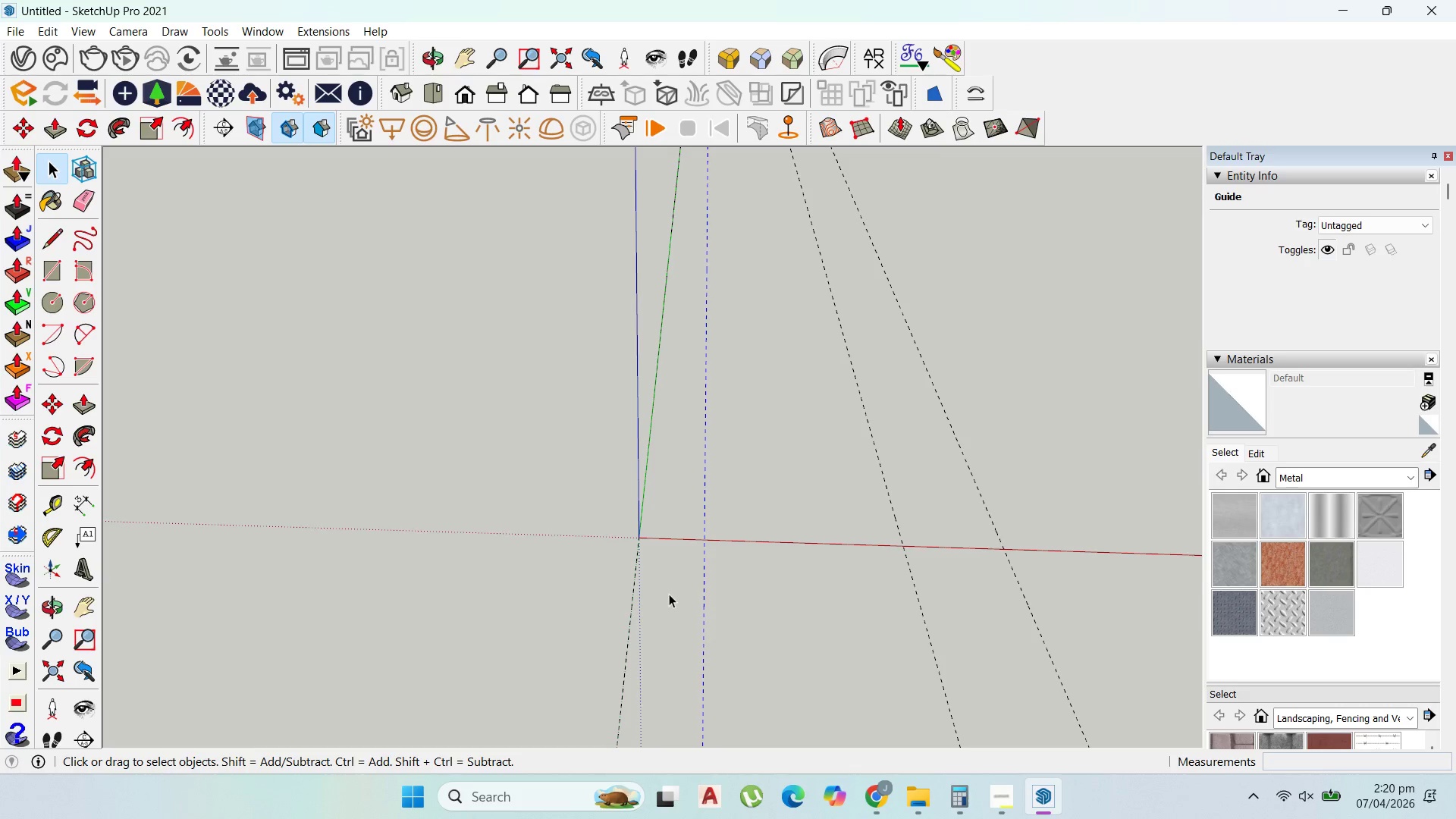 
key(Delete)
 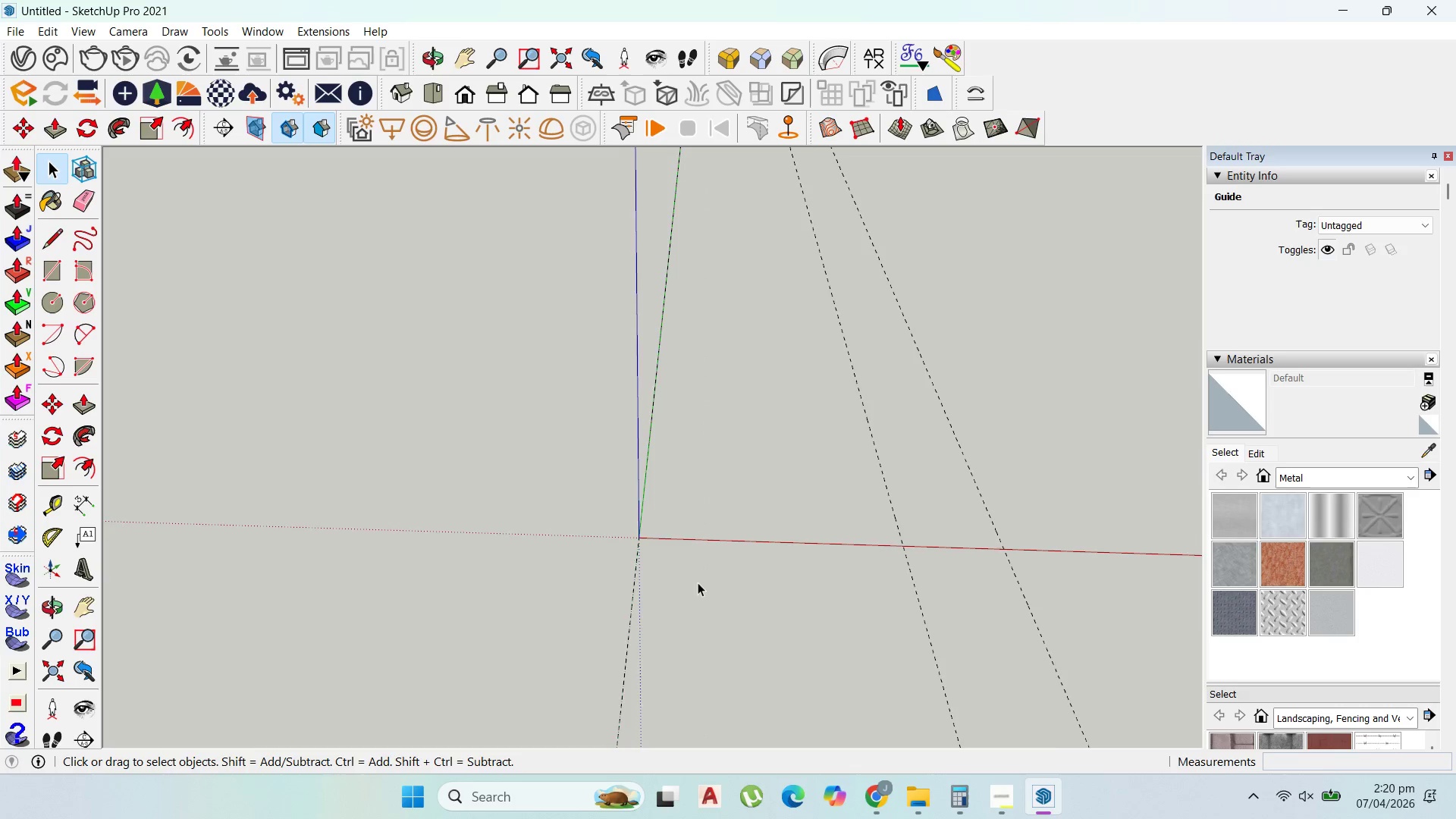 
scroll: coordinate [563, 552], scroll_direction: down, amount: 9.0
 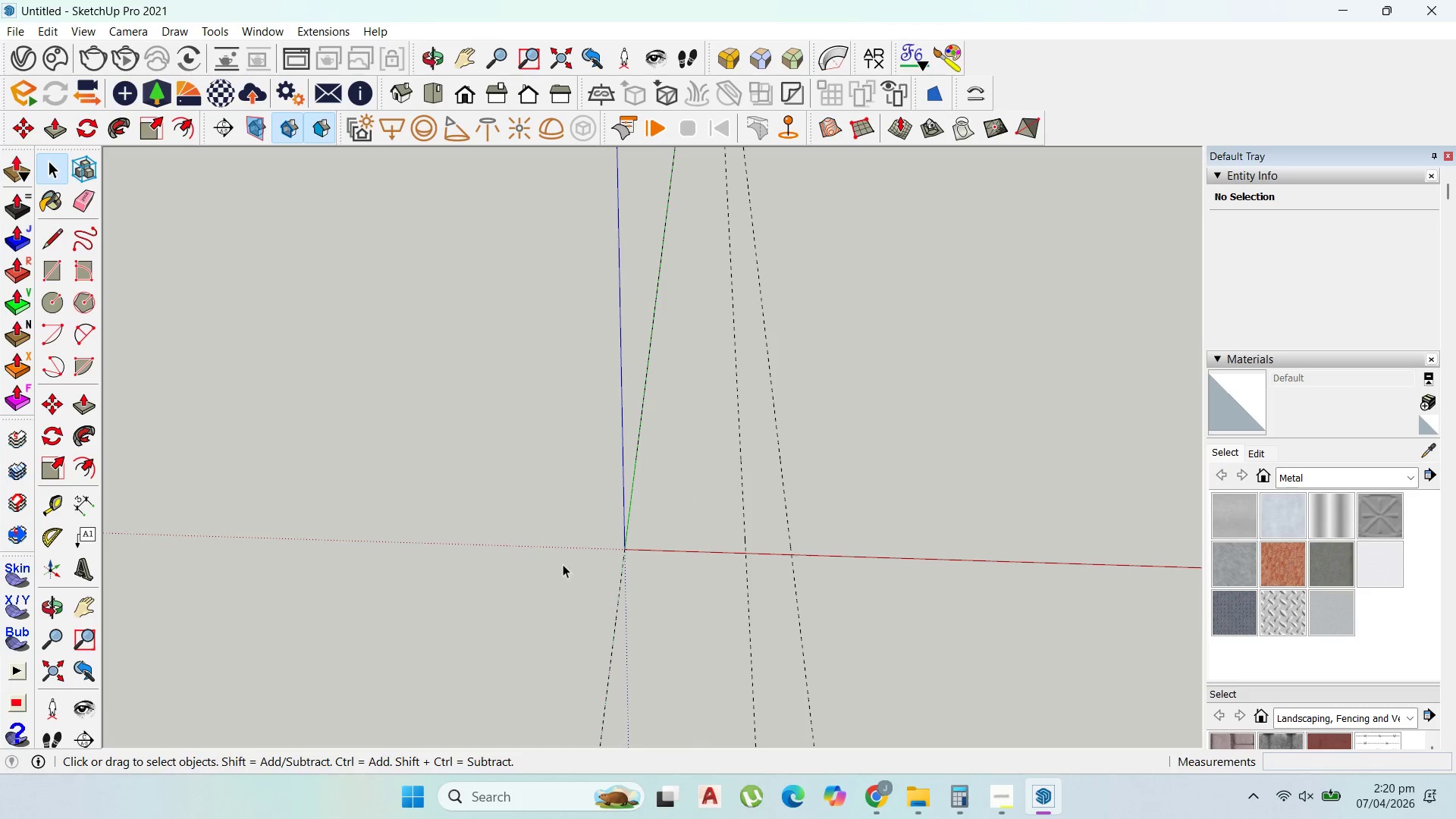 
scroll: coordinate [669, 538], scroll_direction: none, amount: 0.0
 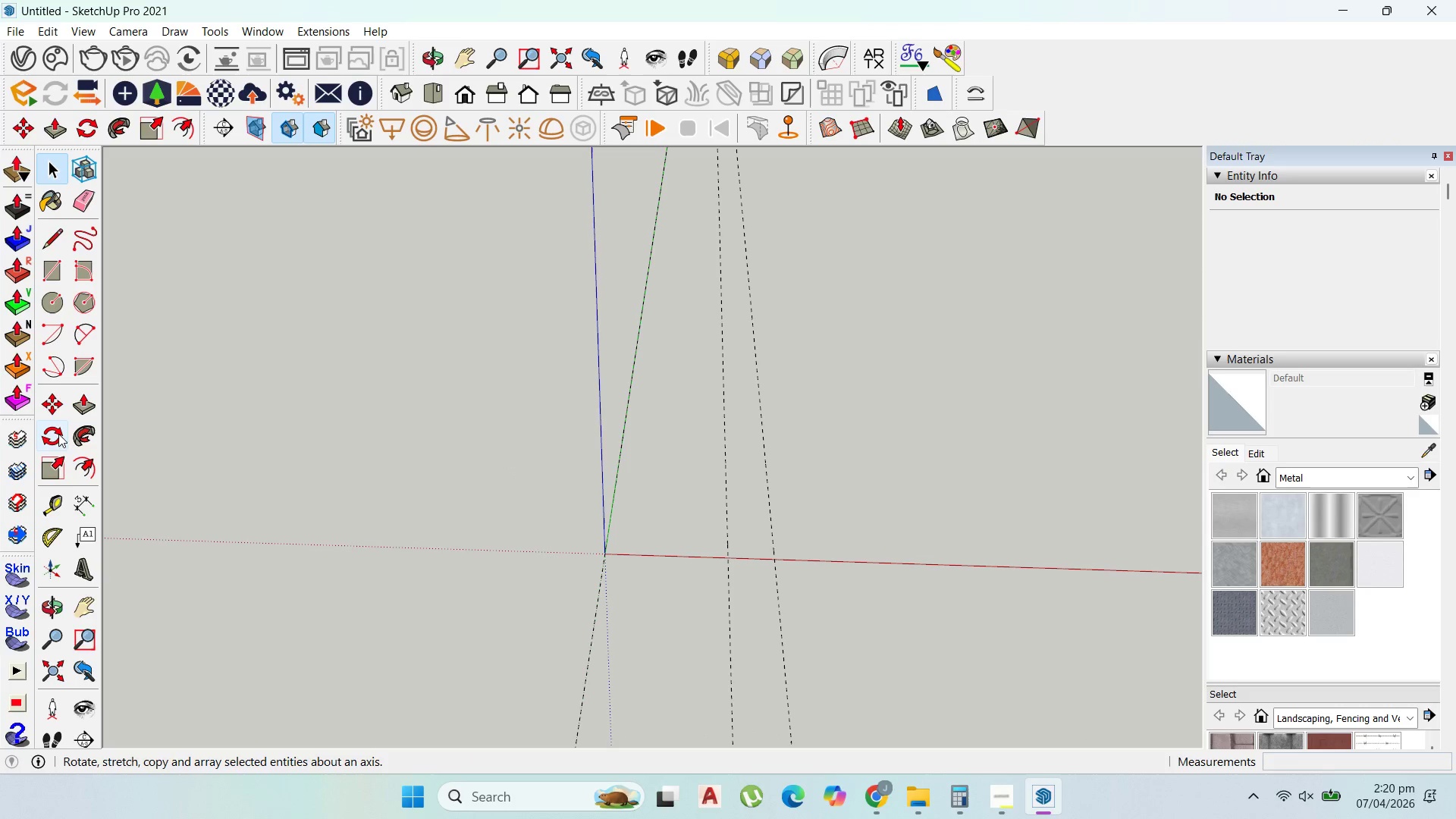 
left_click([52, 508])
 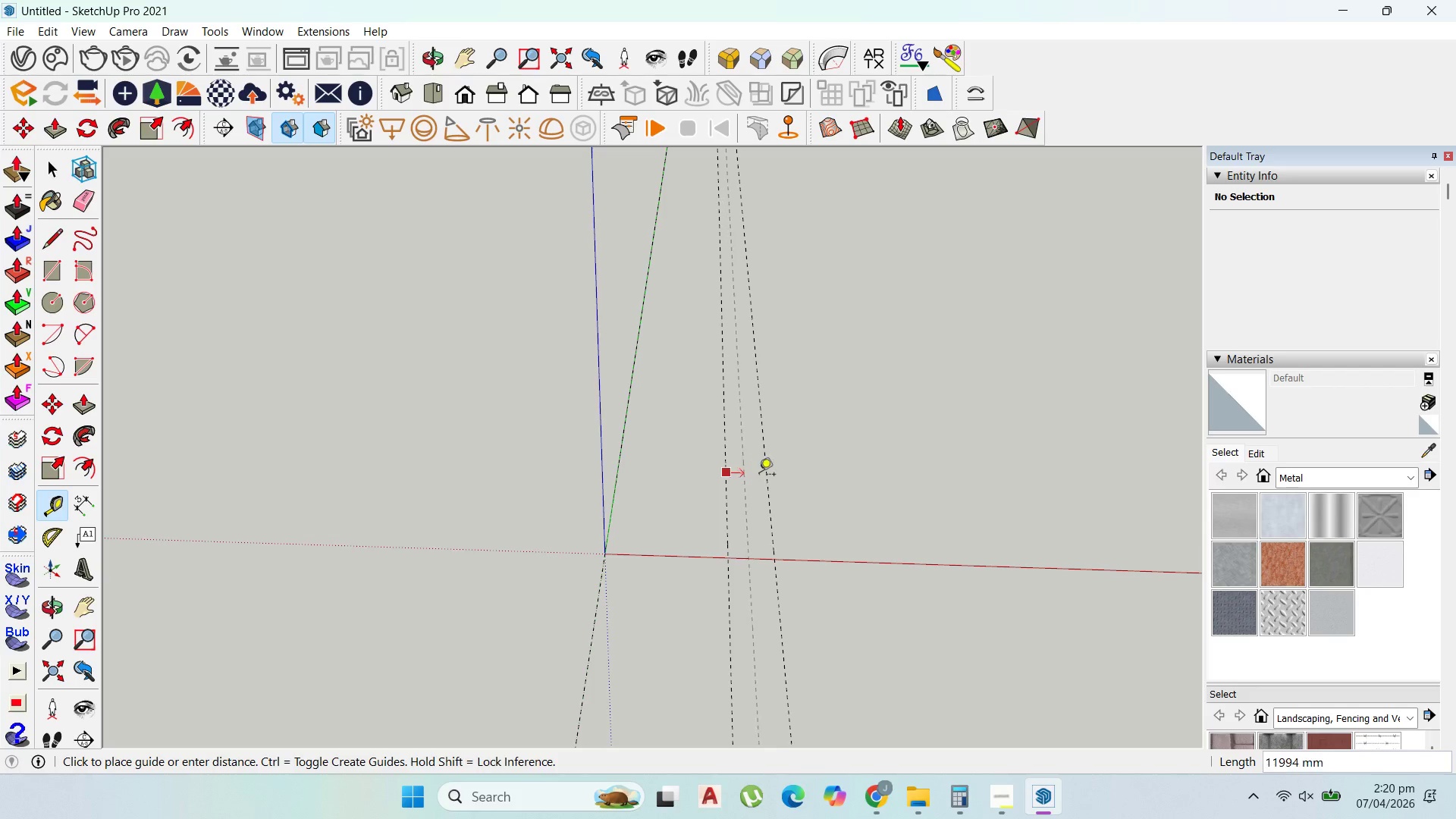 
key(Escape)
type(20000)
 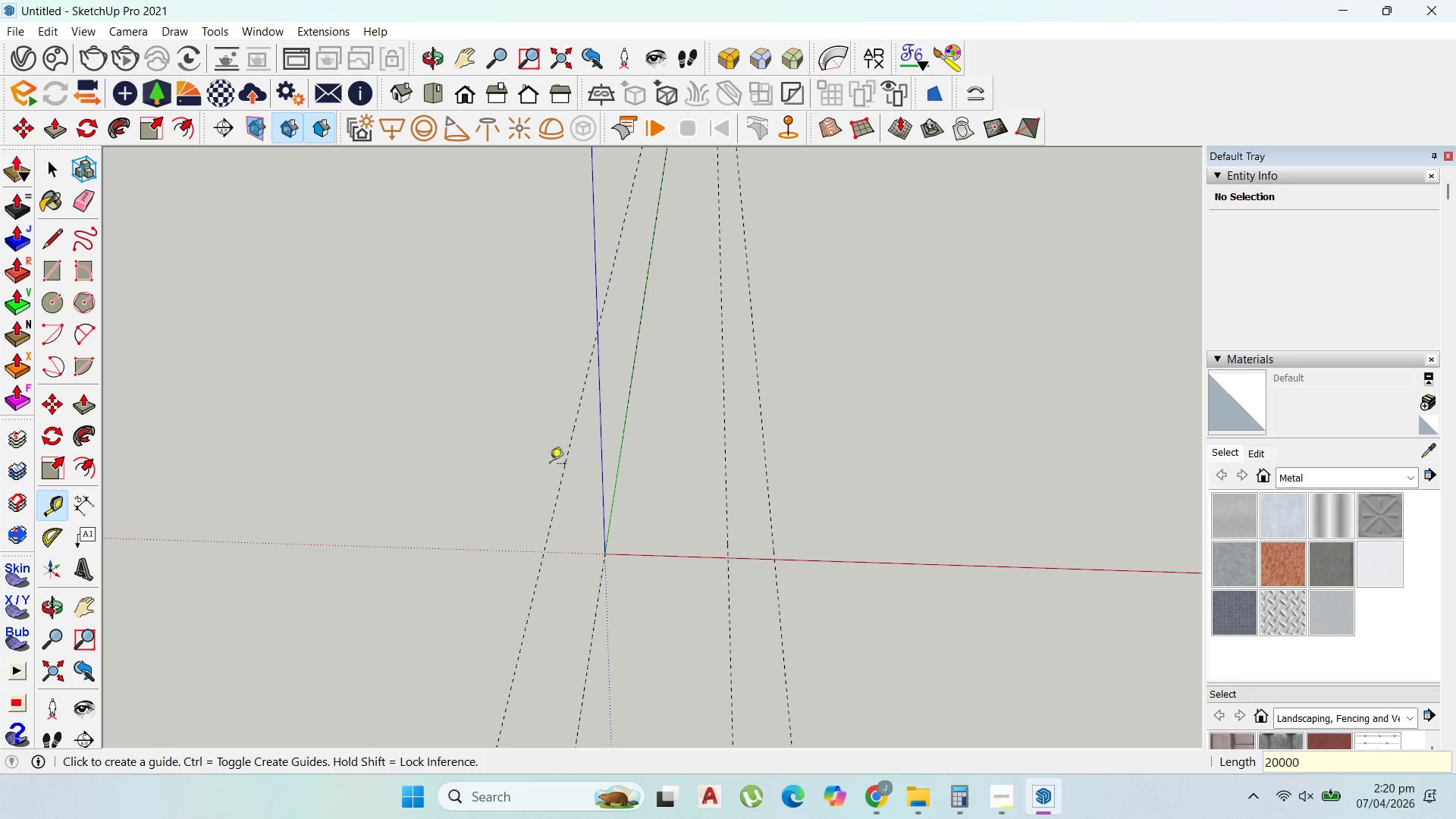 
left_click_drag(start_coordinate=[627, 431], to_coordinate=[618, 431])
 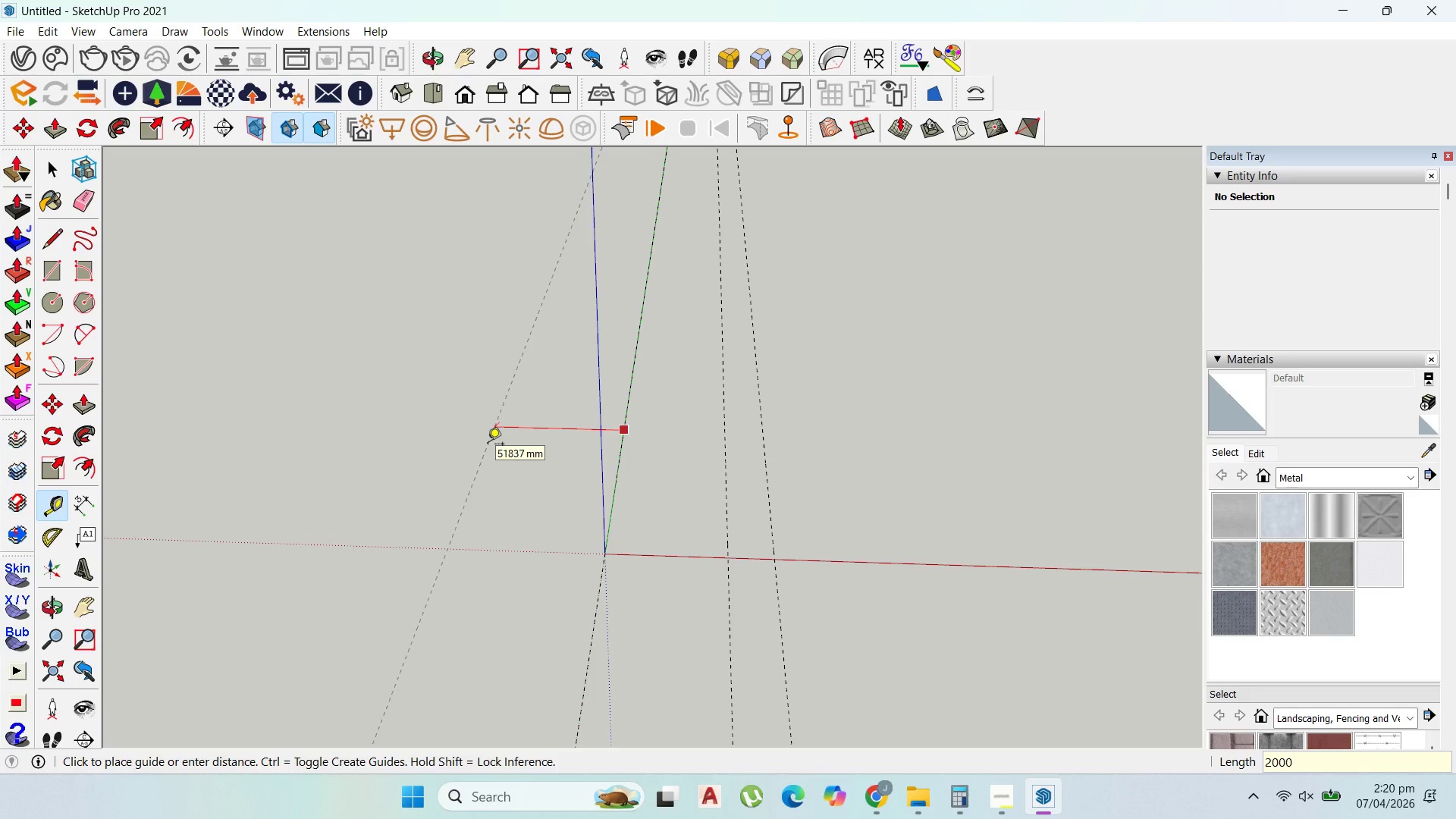 
key(Enter)
 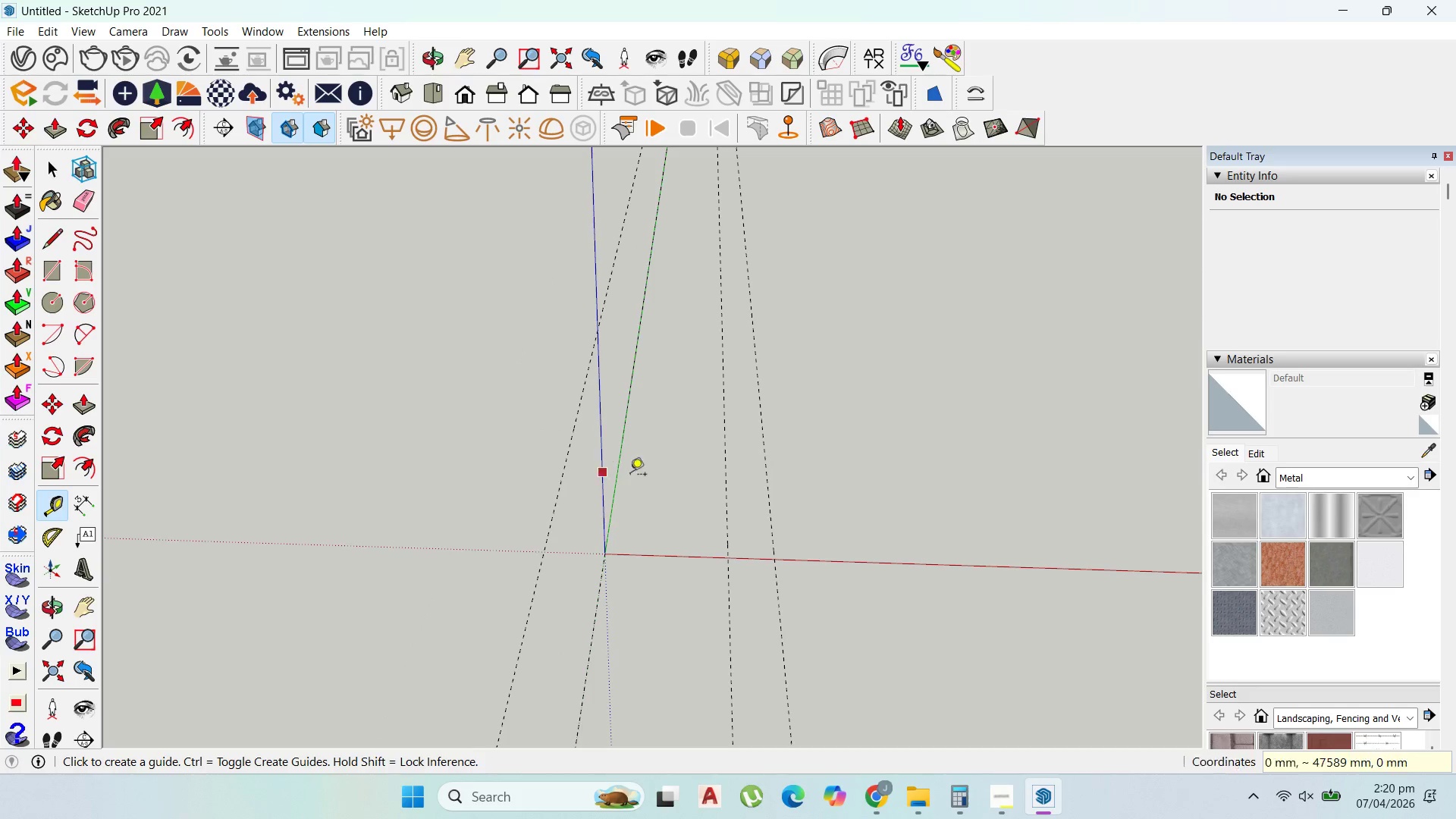 
scroll: coordinate [579, 538], scroll_direction: up, amount: 13.0
 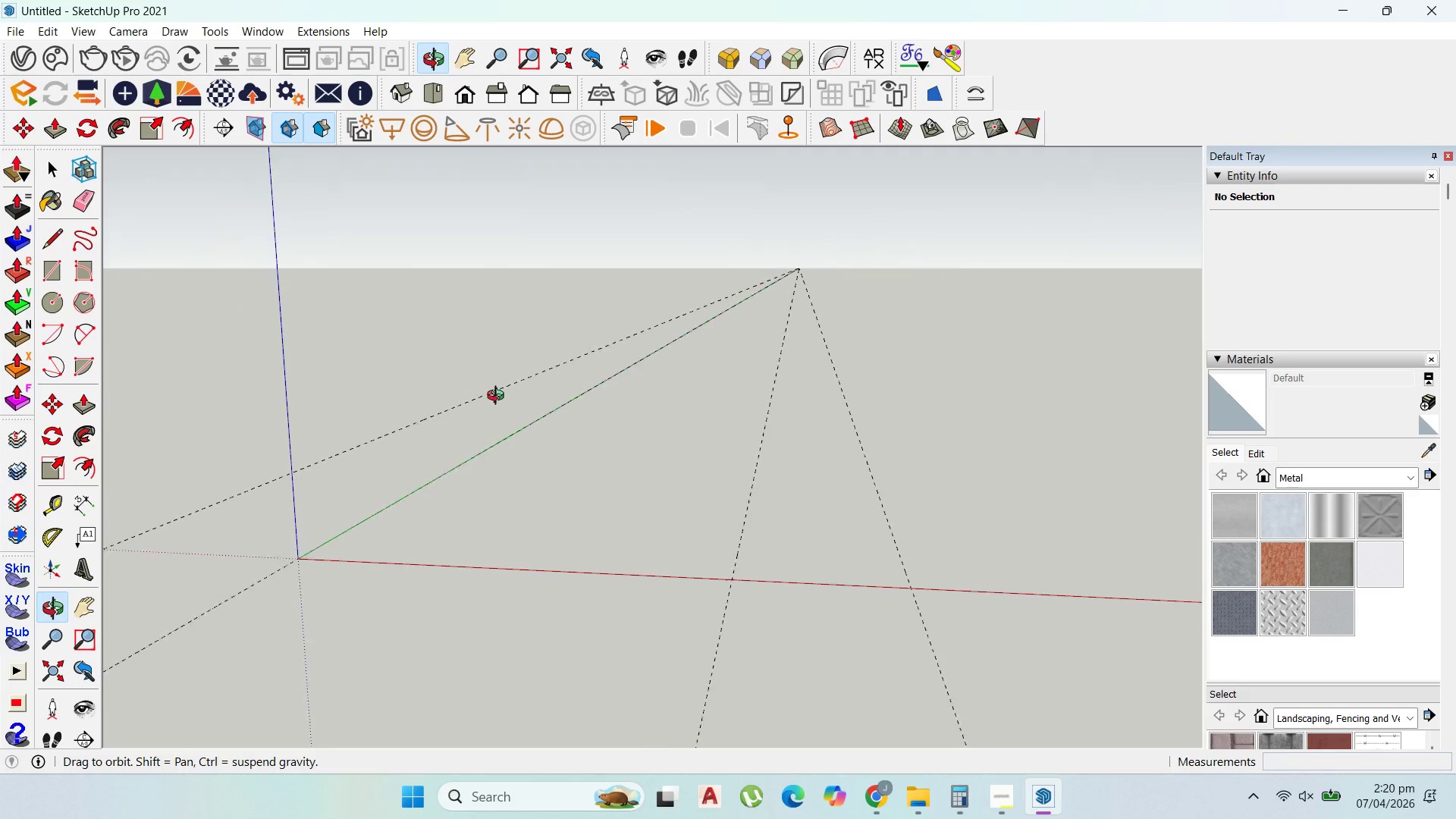 
scroll: coordinate [597, 584], scroll_direction: down, amount: 6.0
 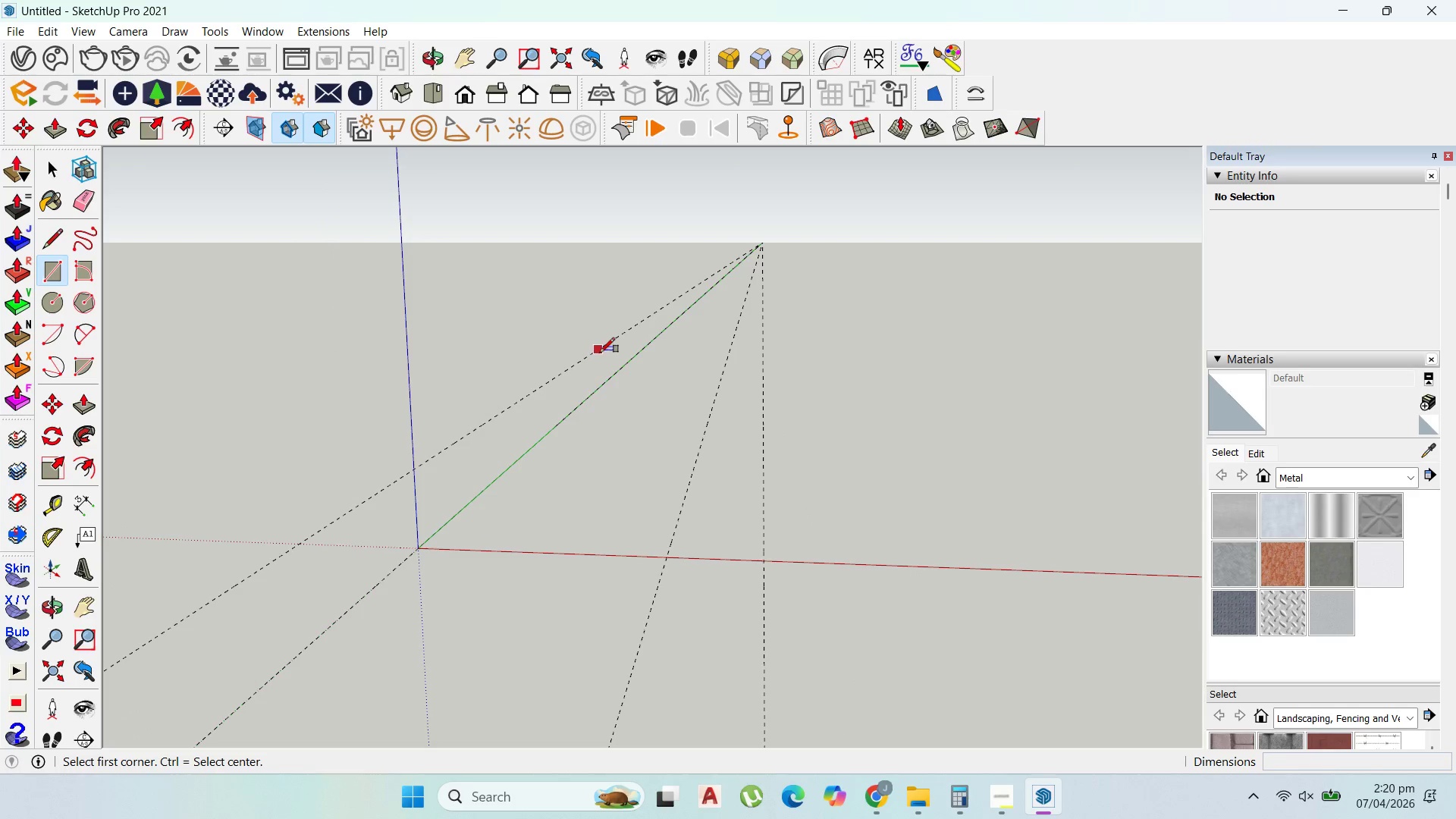 
left_click([600, 350])
 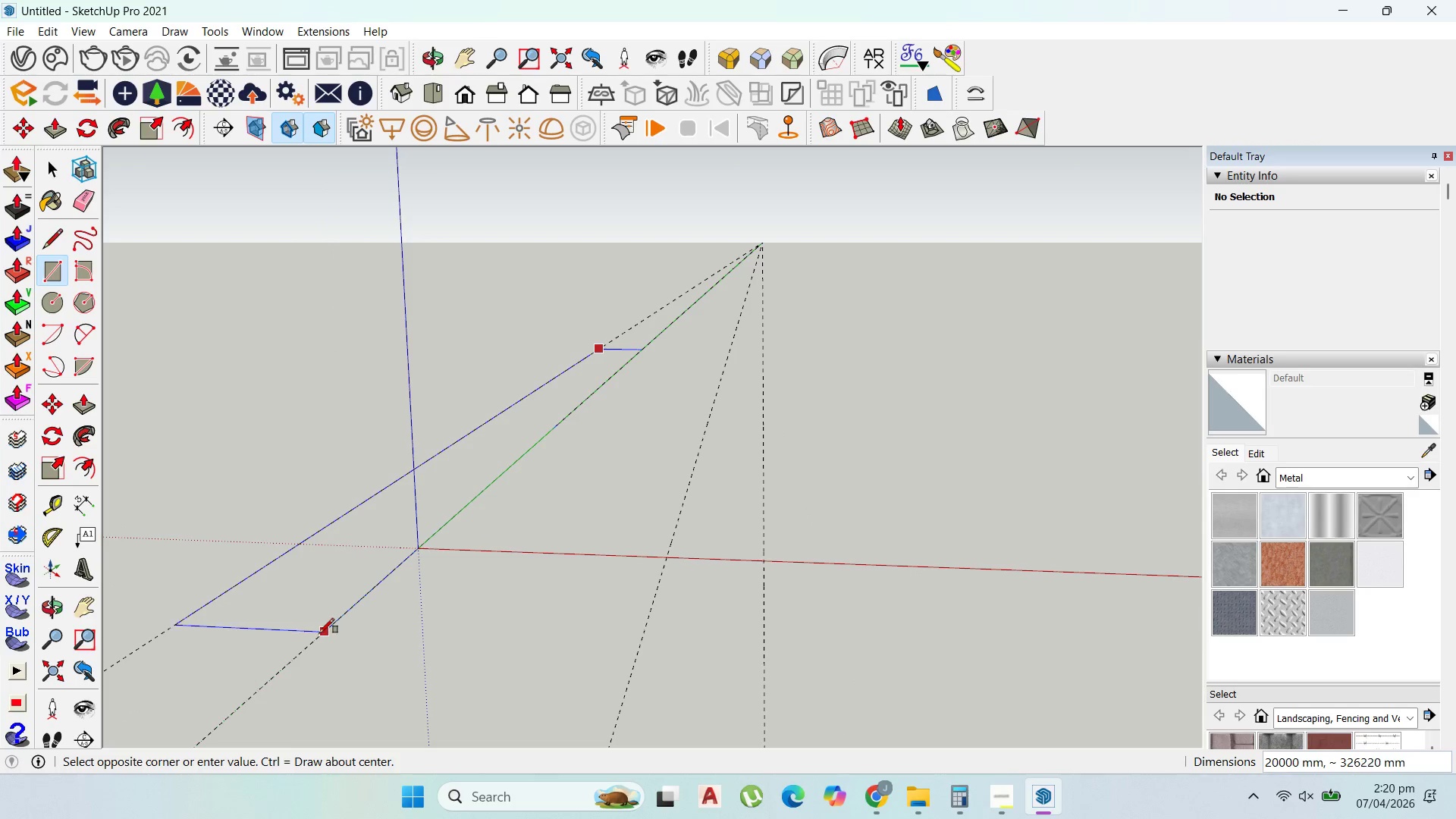 
left_click([315, 636])
 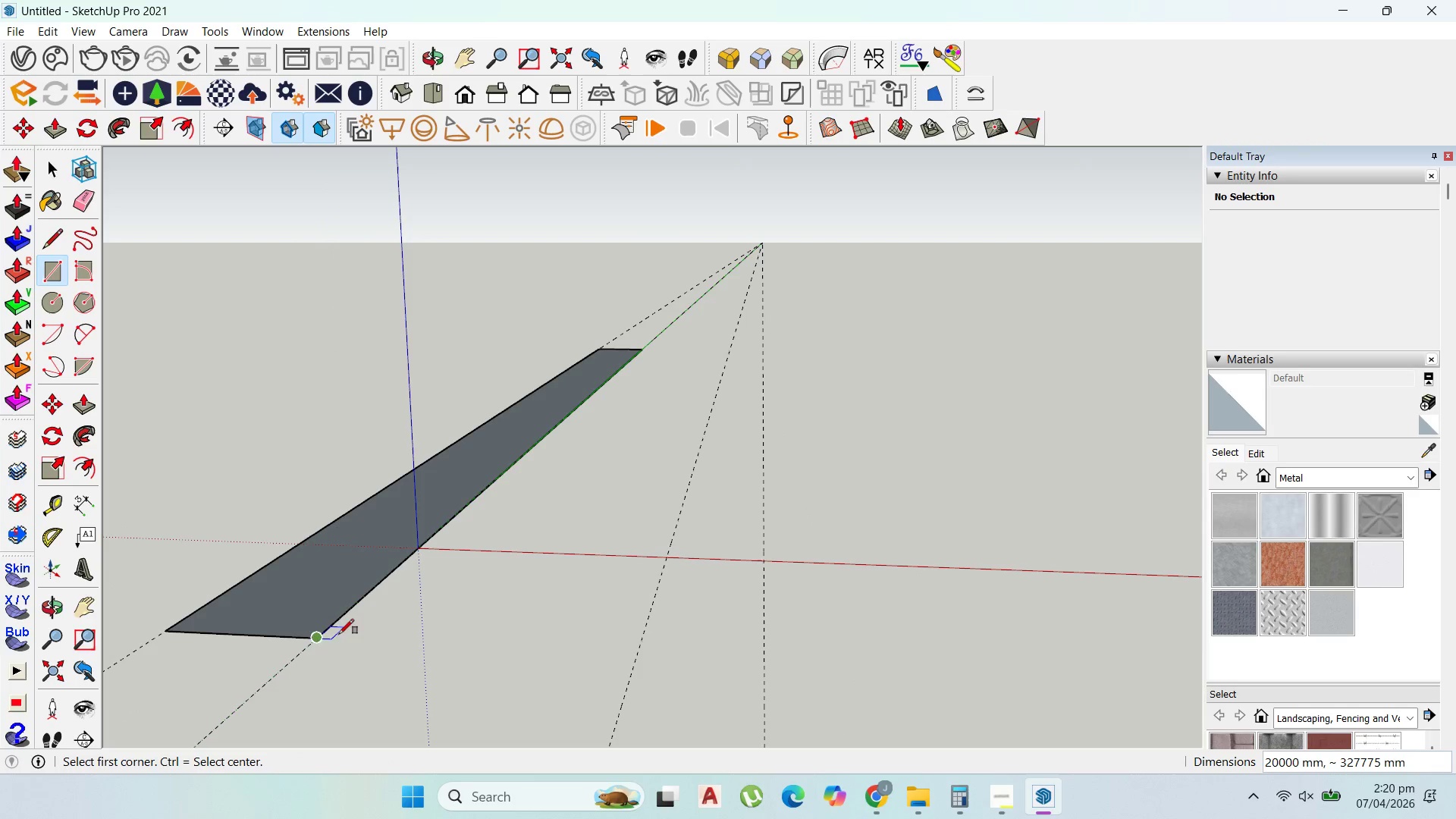 
key(Escape)
 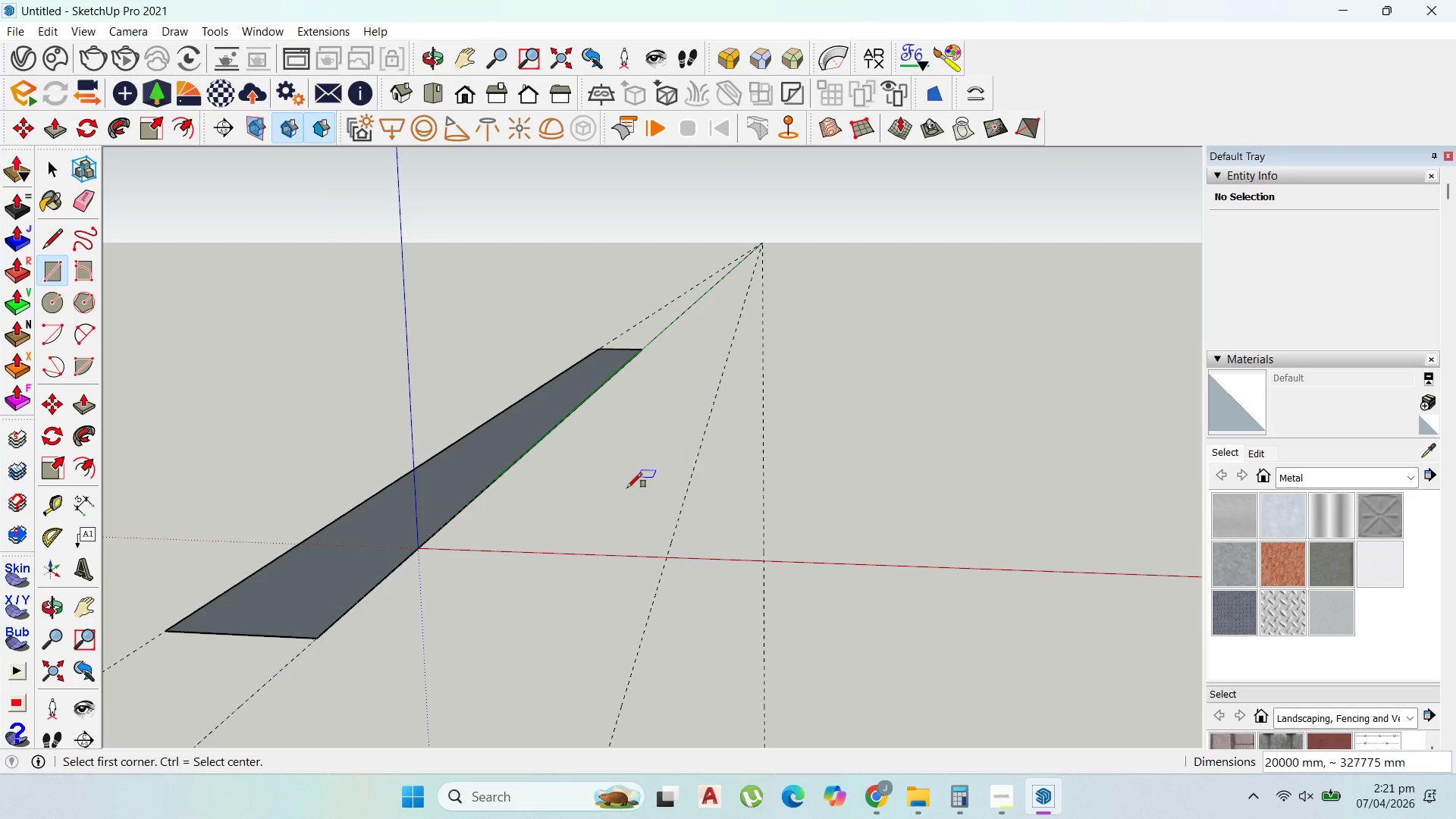 
key(Control+Z)
 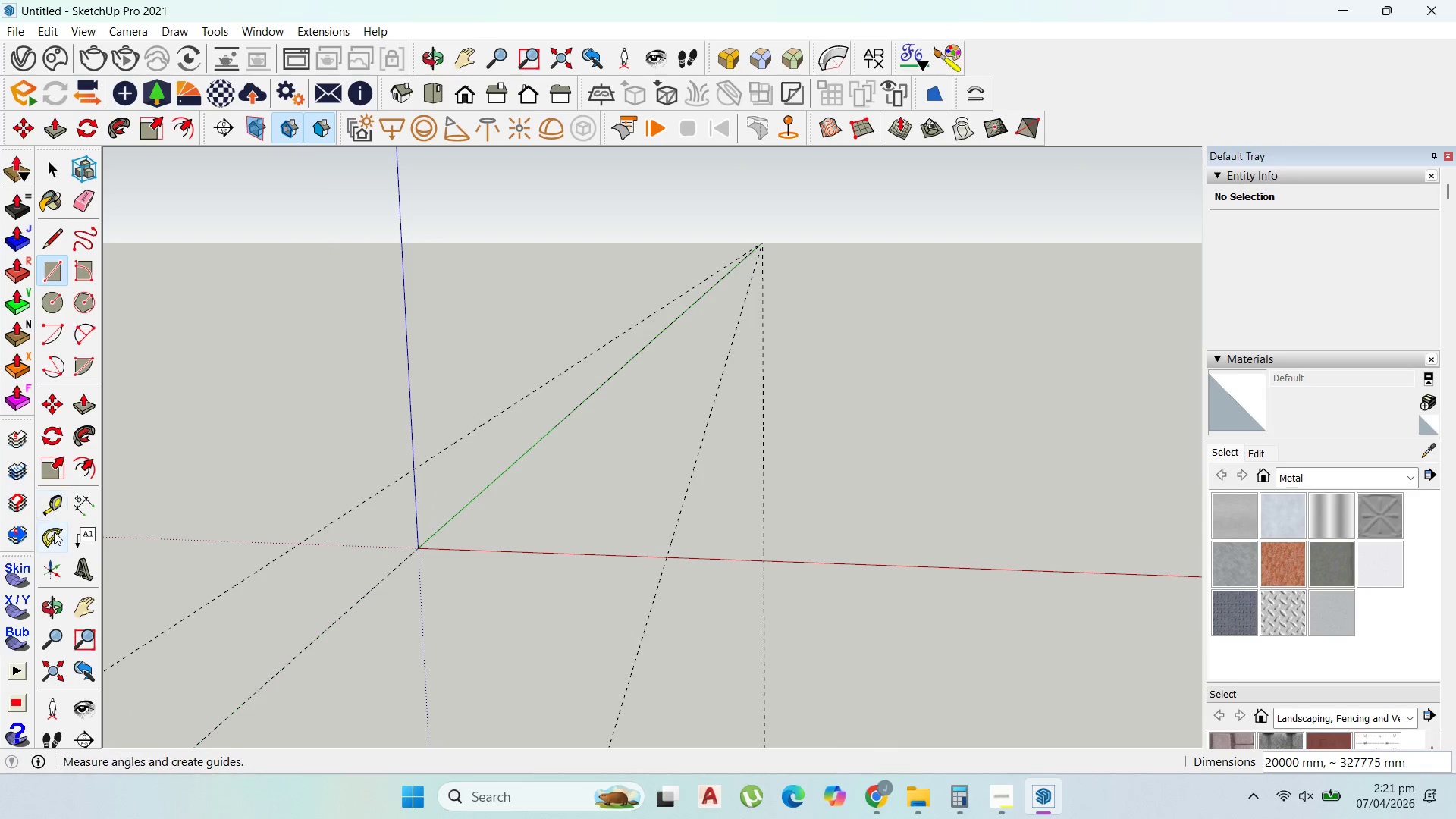 
left_click([50, 510])
 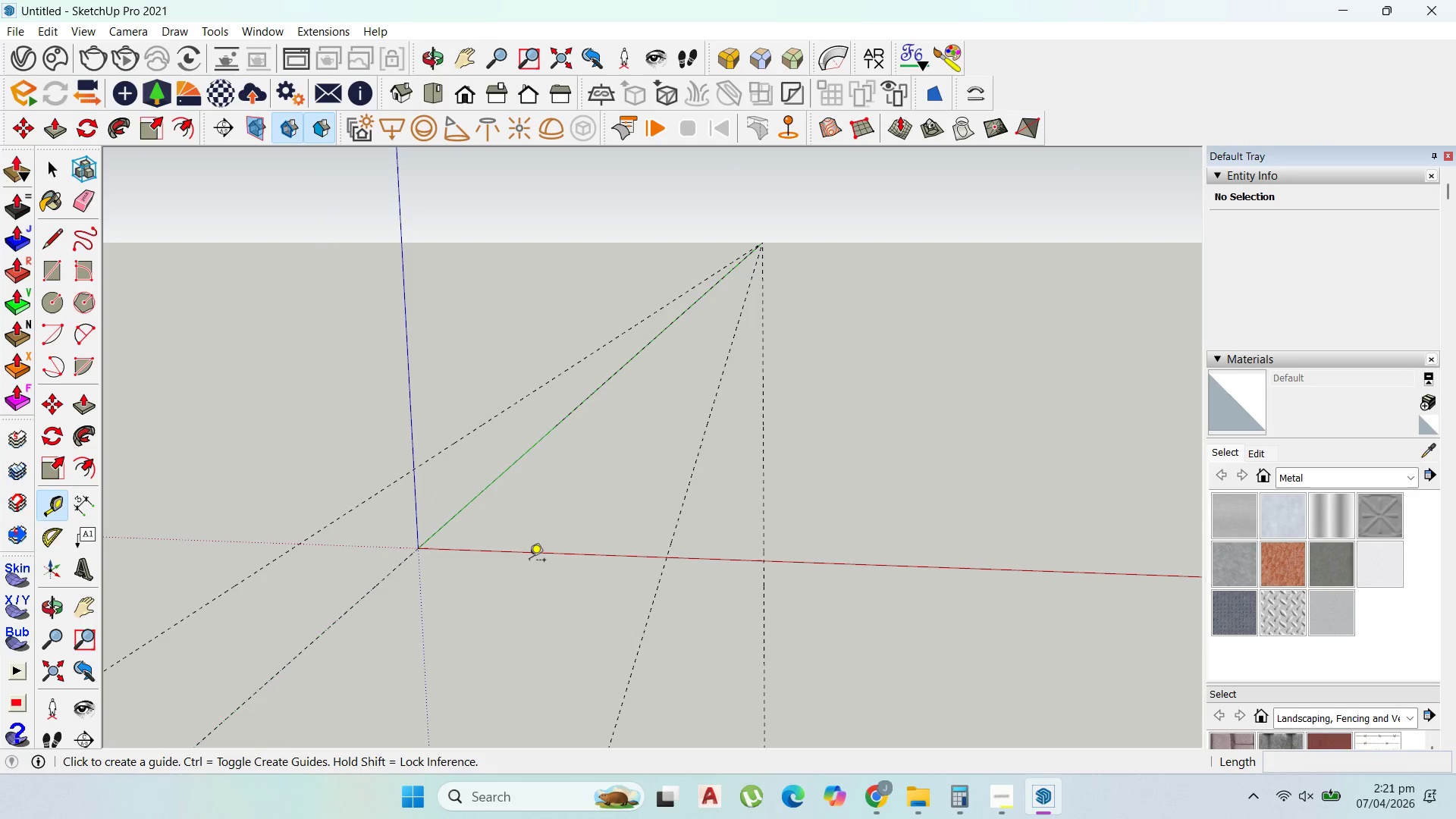 
left_click_drag(start_coordinate=[533, 557], to_coordinate=[546, 548])
 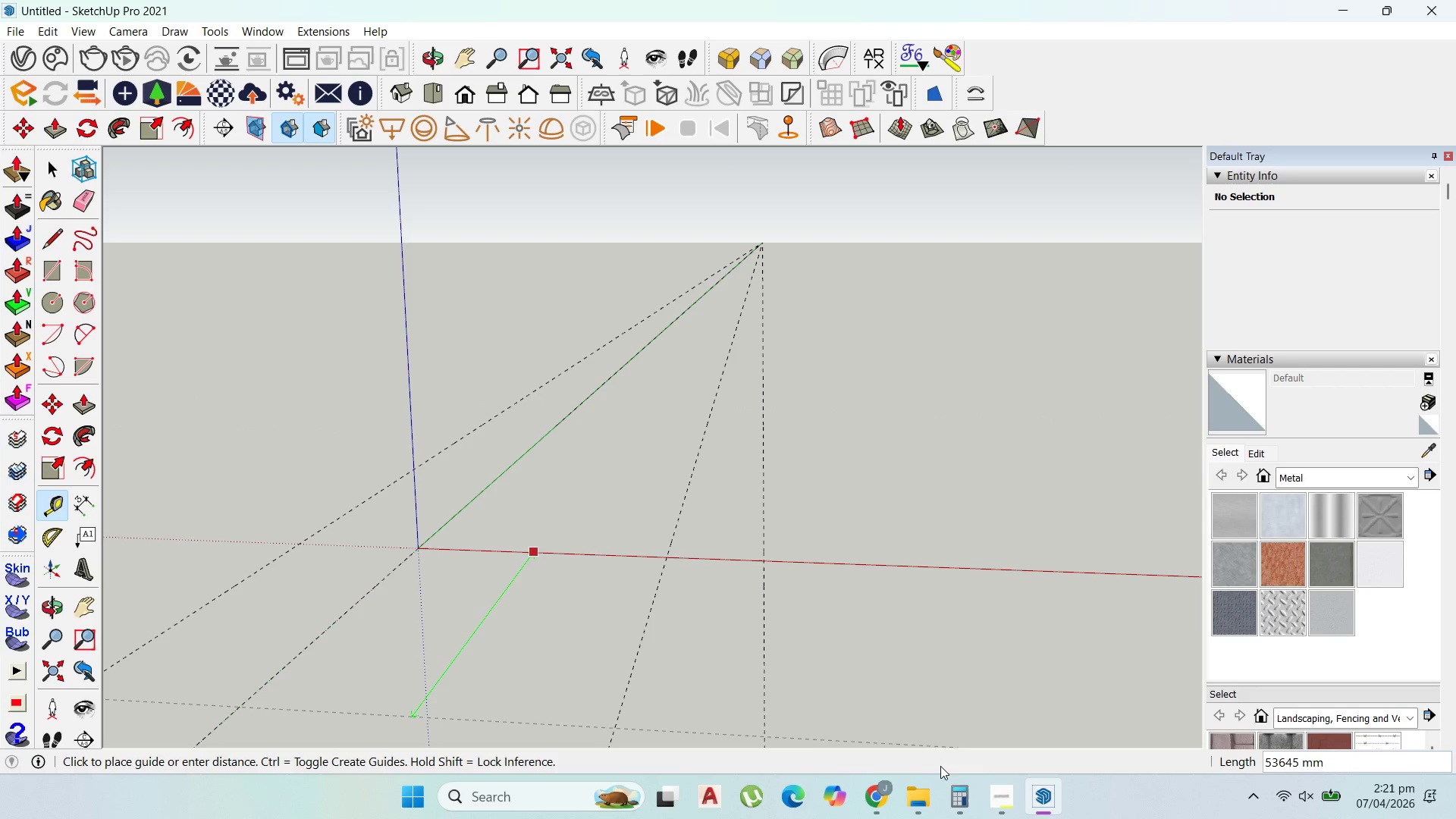 
left_click([1015, 786])